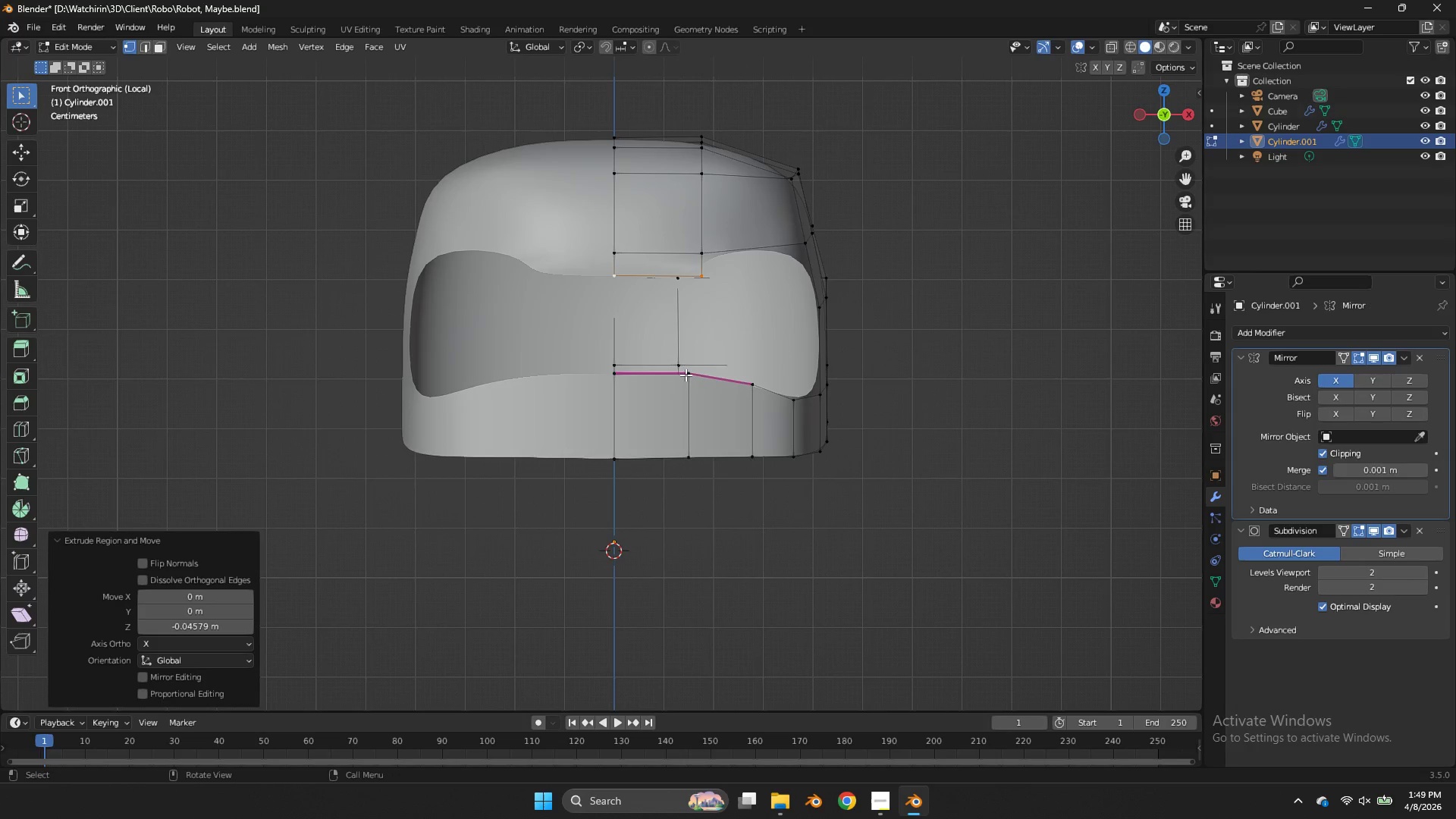 
left_click([689, 375])
 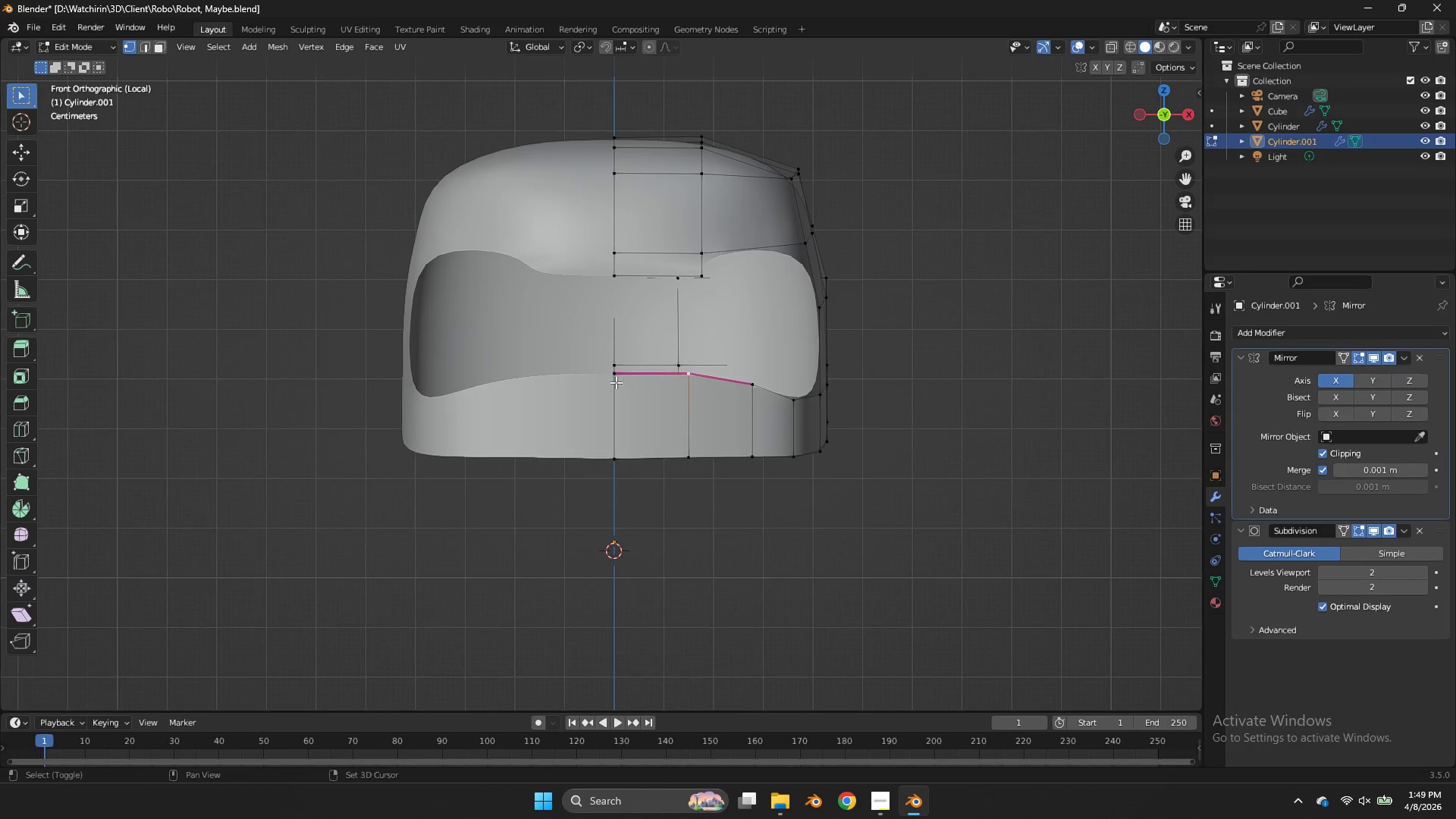 
hold_key(key=ShiftLeft, duration=0.44)
 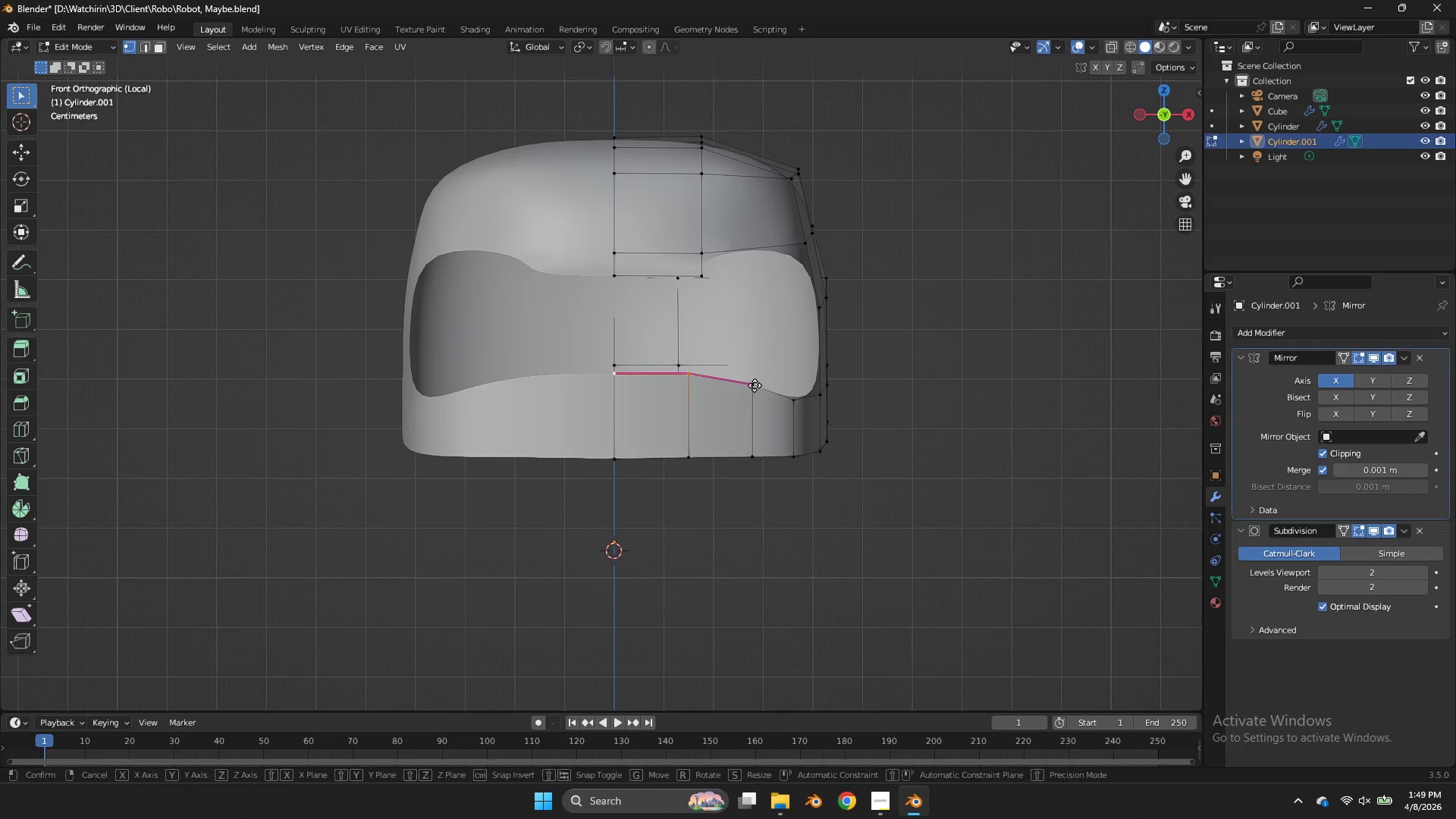 
type(gz)
 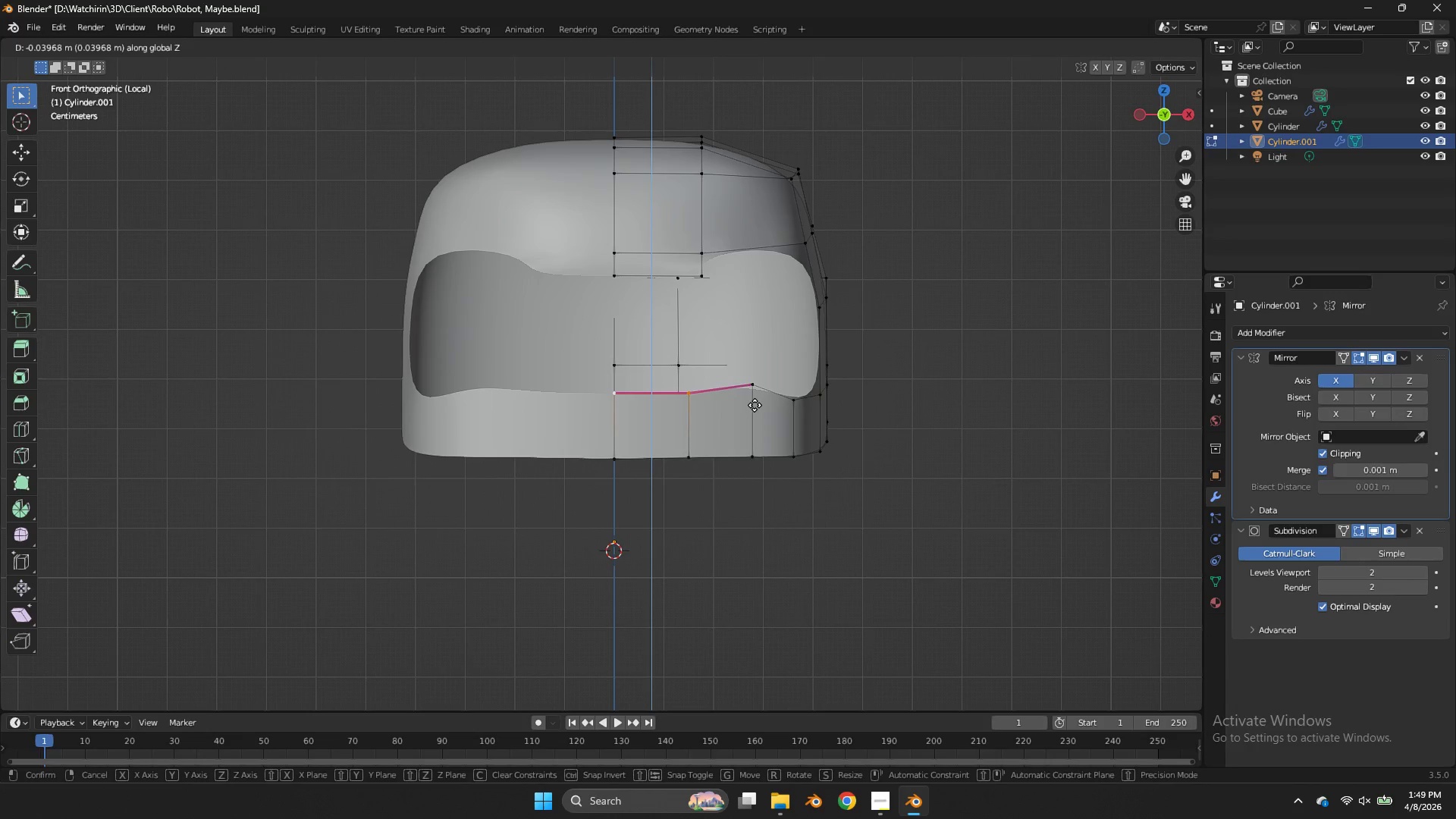 
right_click([755, 405])
 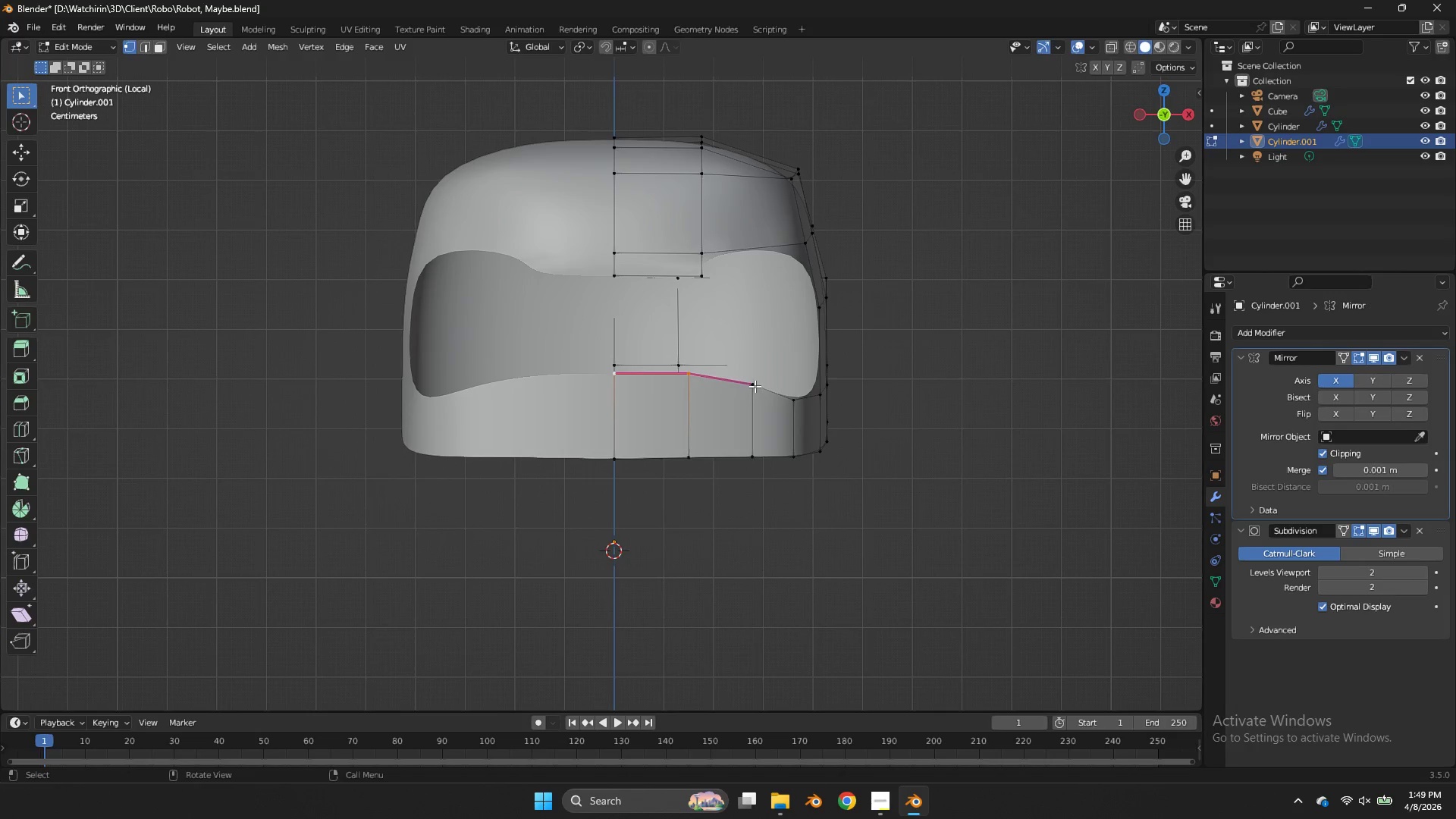 
key(Shift+ShiftLeft)
 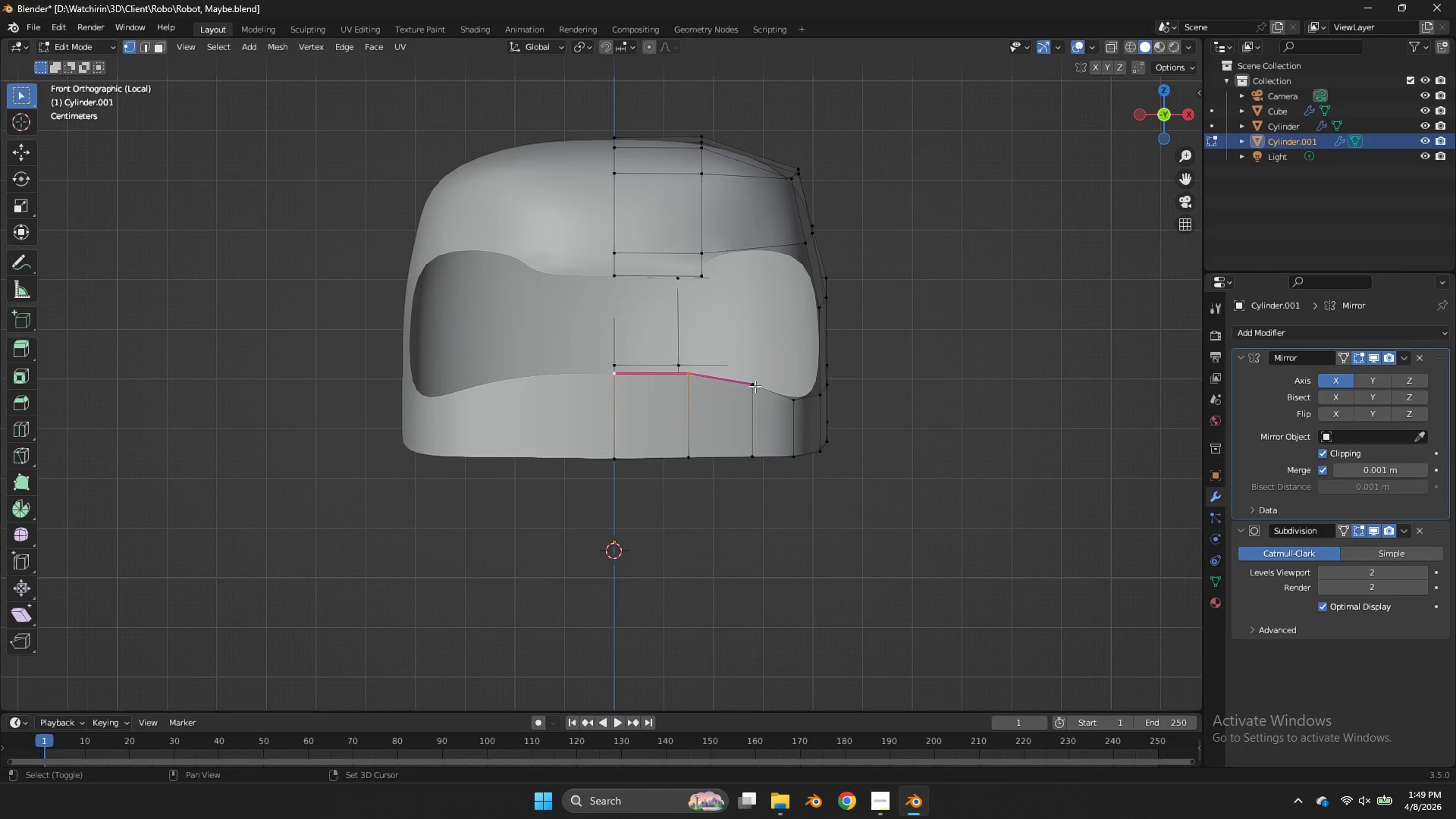 
left_click([755, 386])
 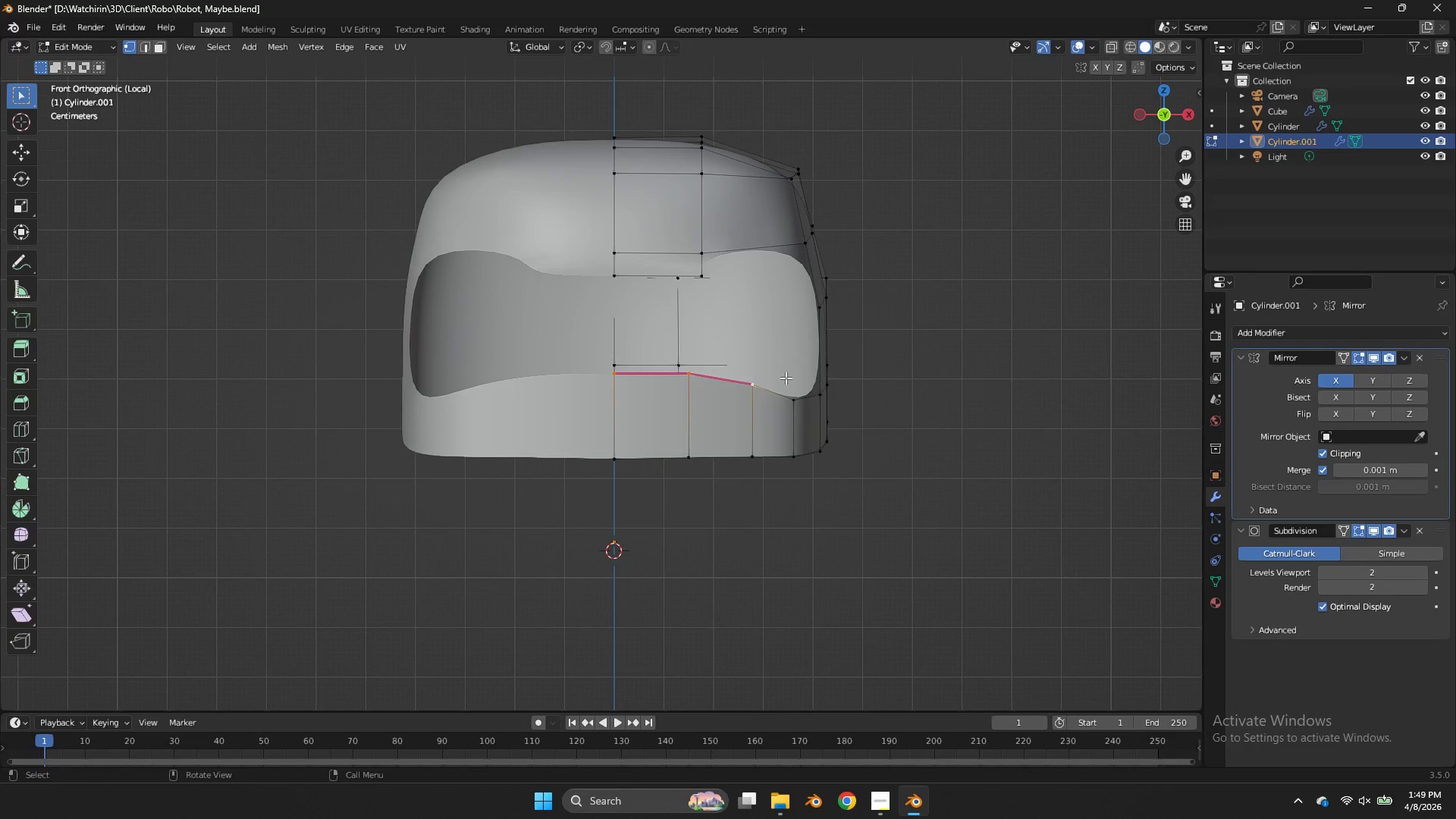 
type(sz0)
 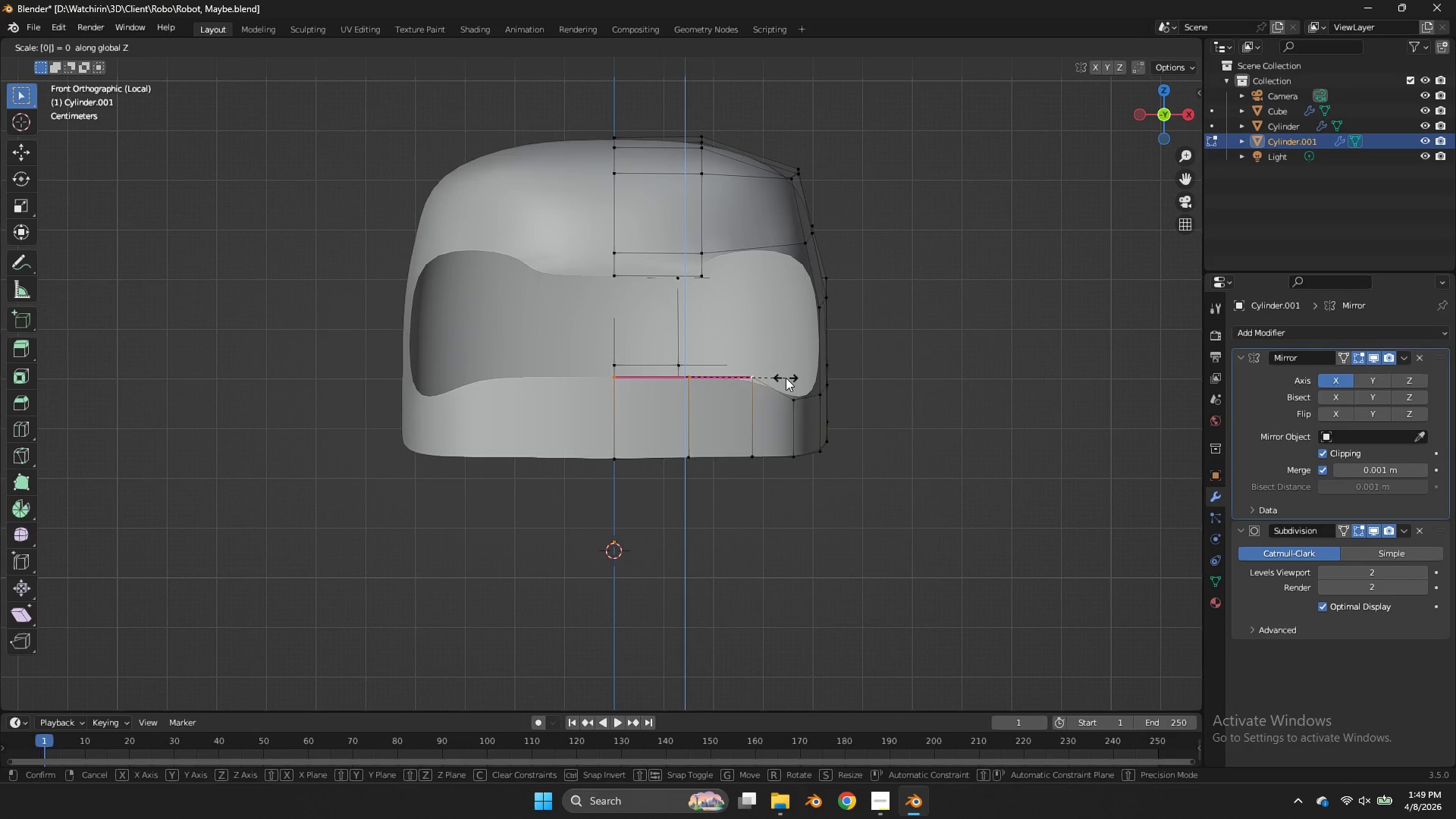 
key(Enter)
 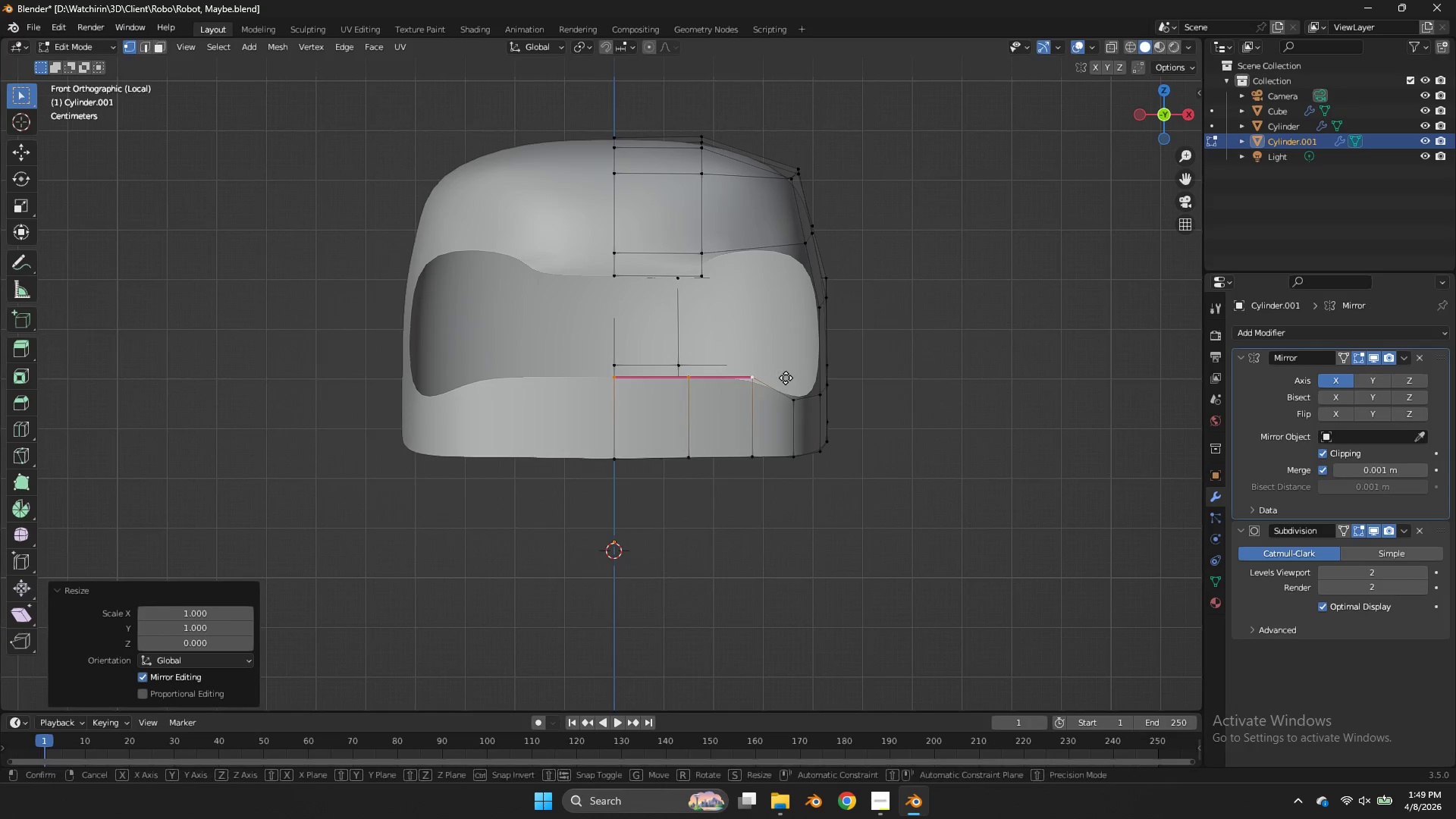 
type(gz)
 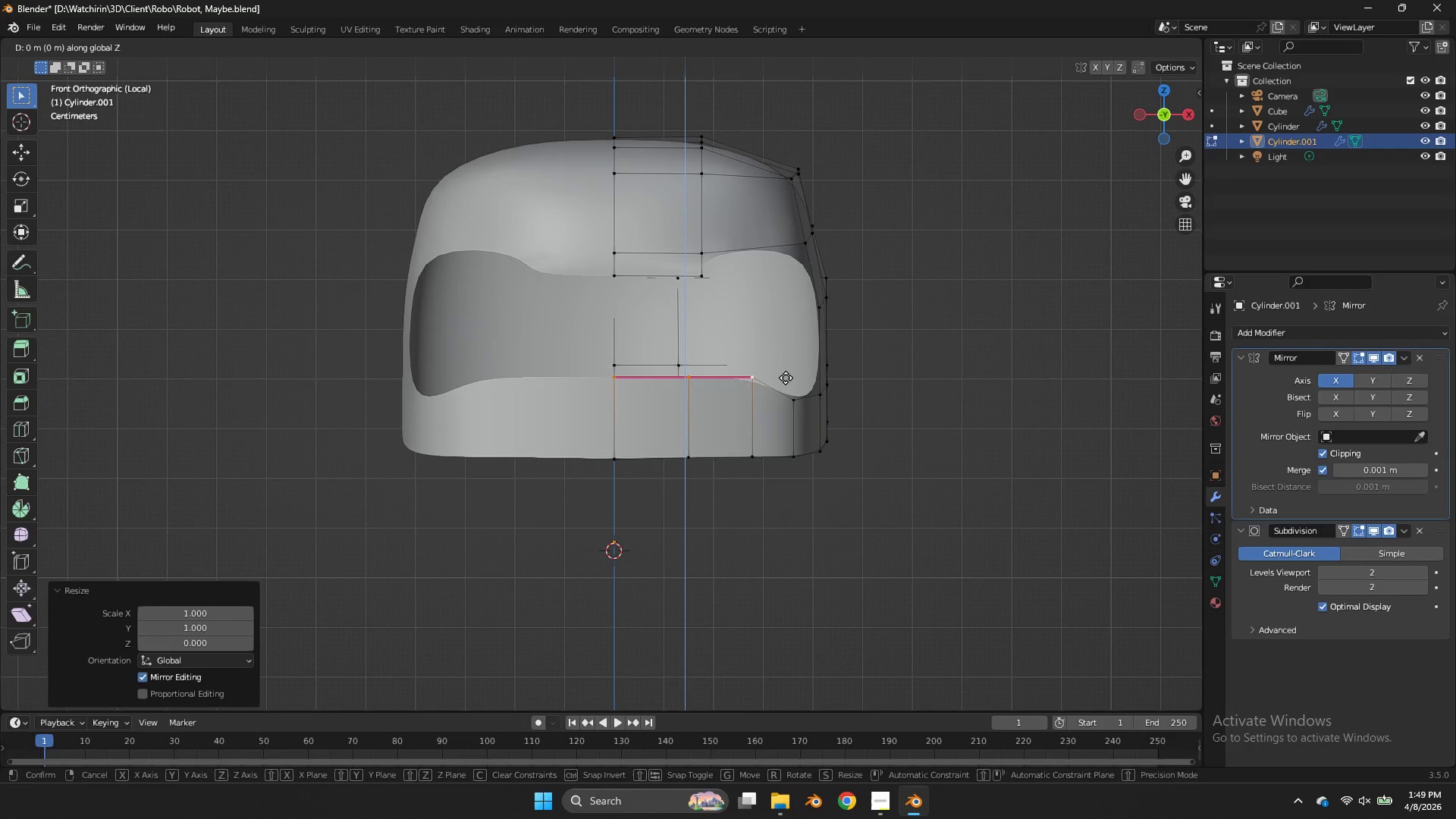 
hold_key(key=ShiftLeft, duration=2.89)
left_click([777, 606])
 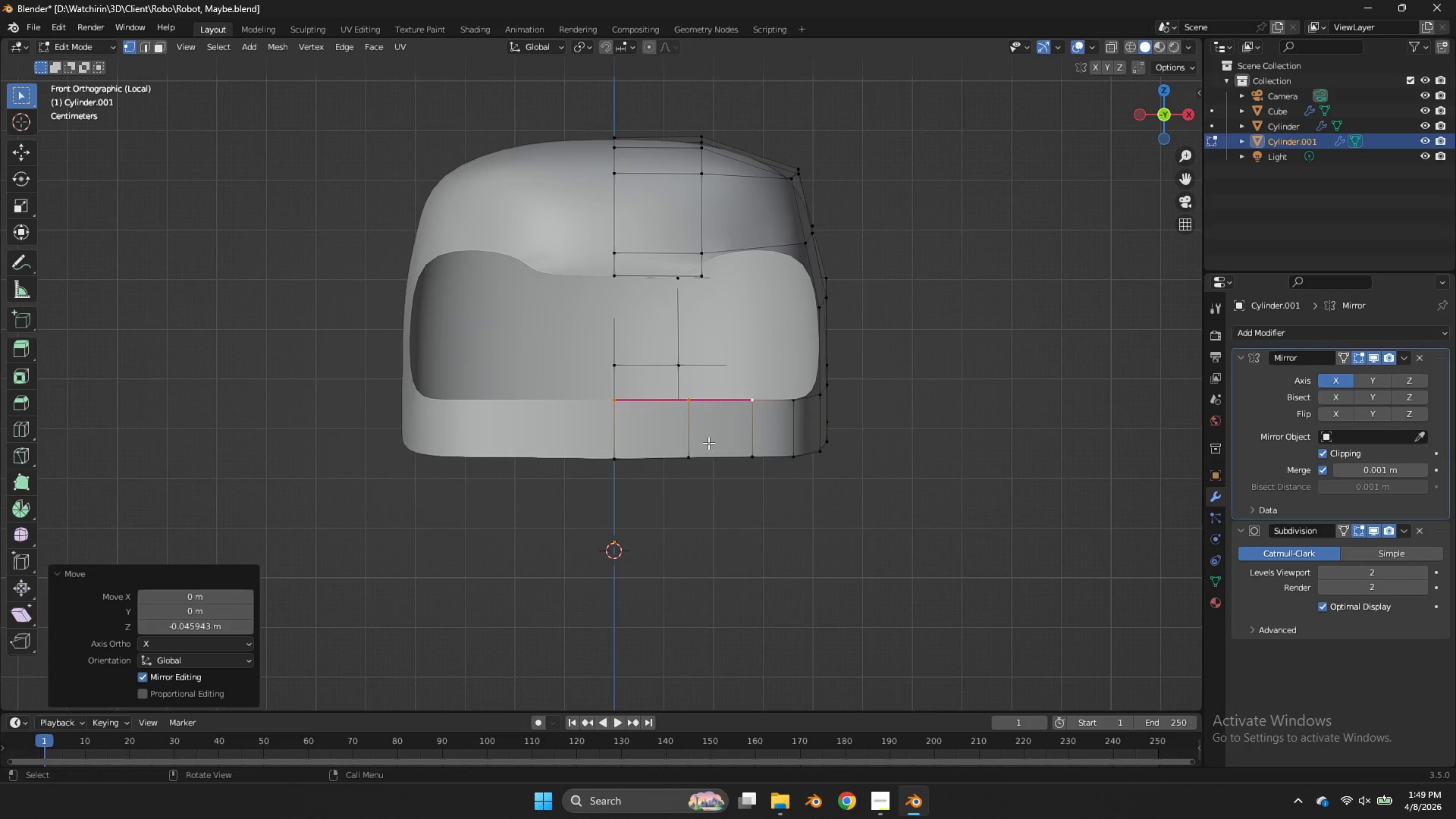 
left_click([695, 412])
 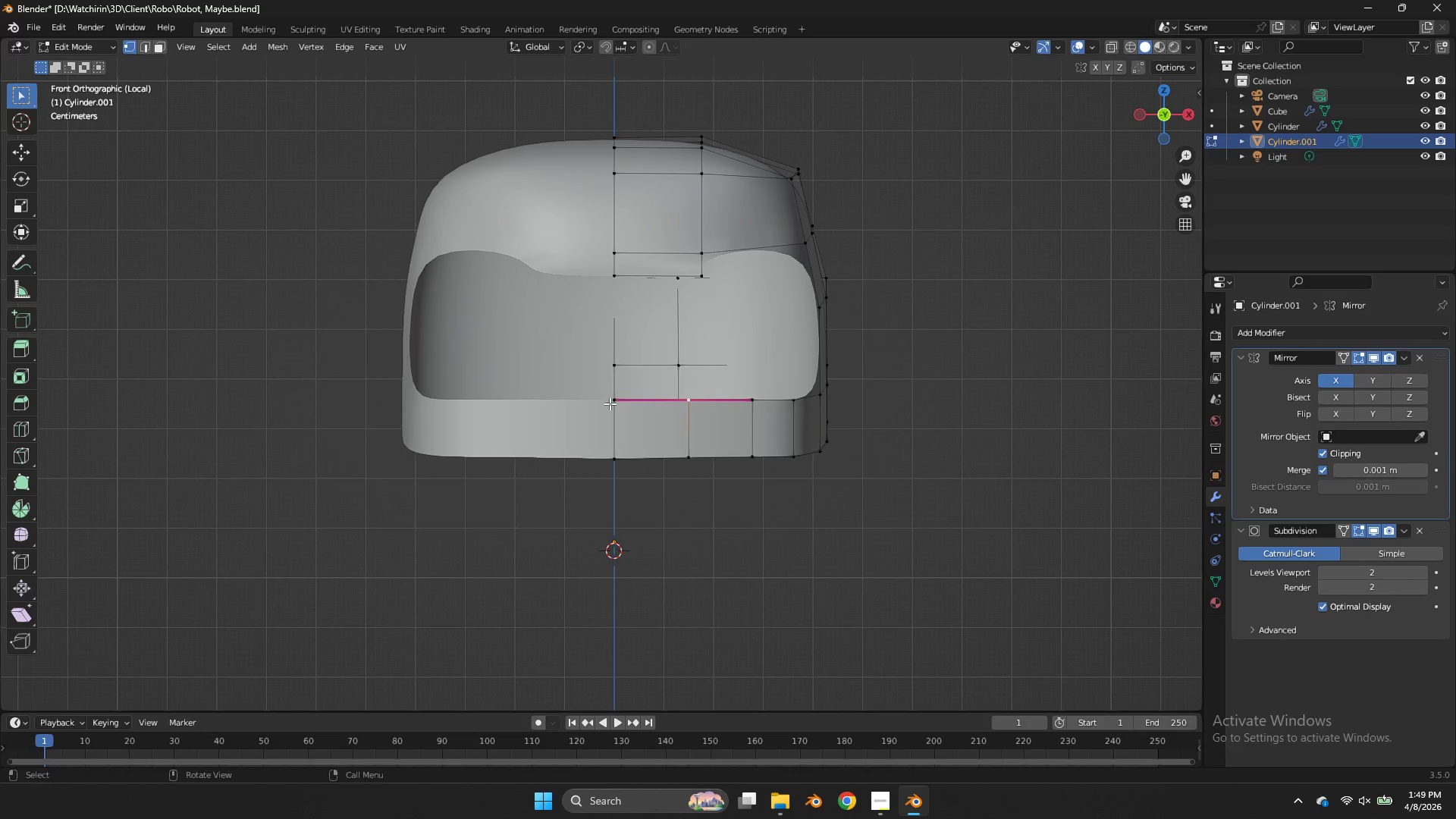 
hold_key(key=ShiftLeft, duration=0.36)
left_click([605, 403])
 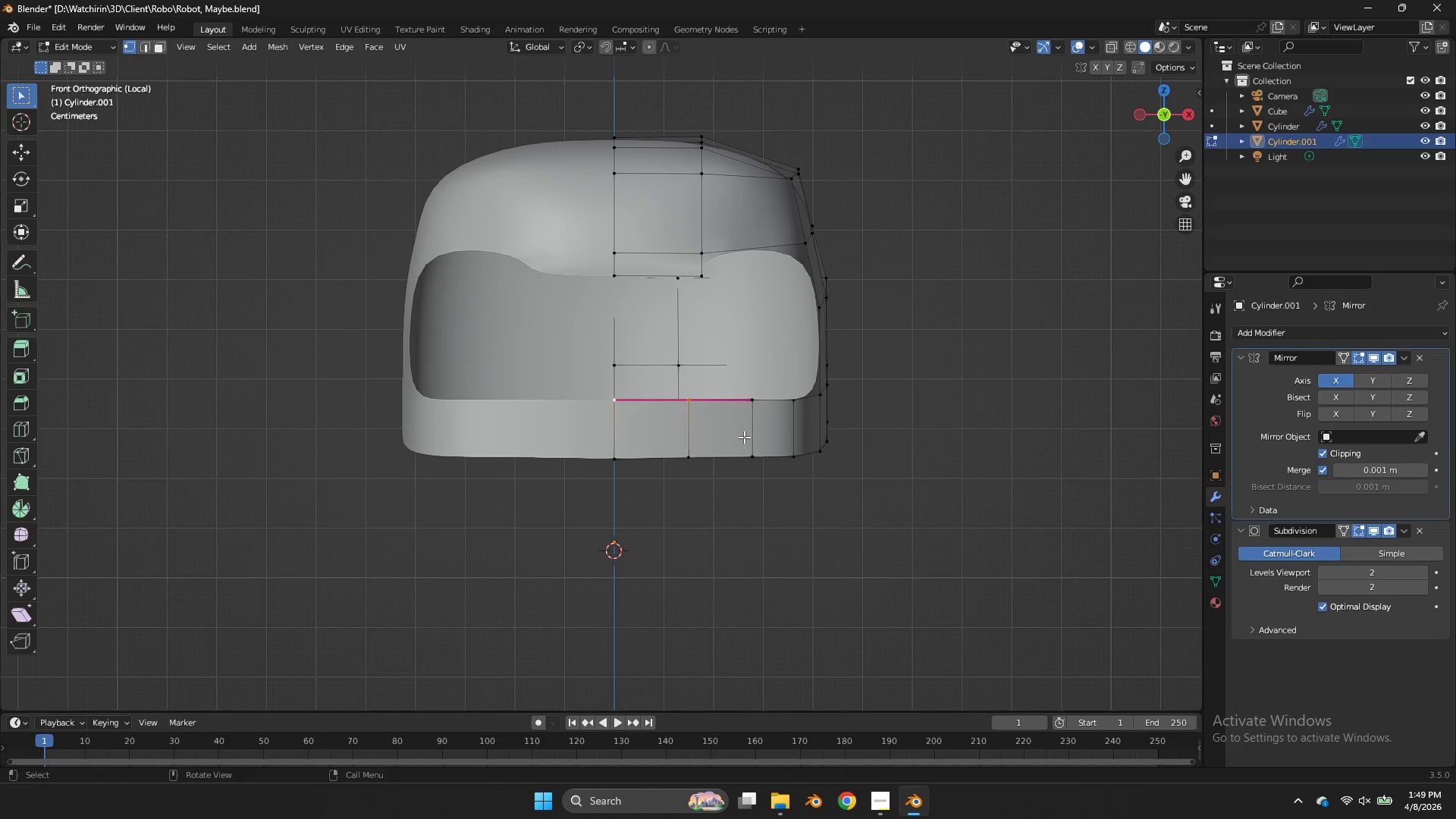 
type(ez)
 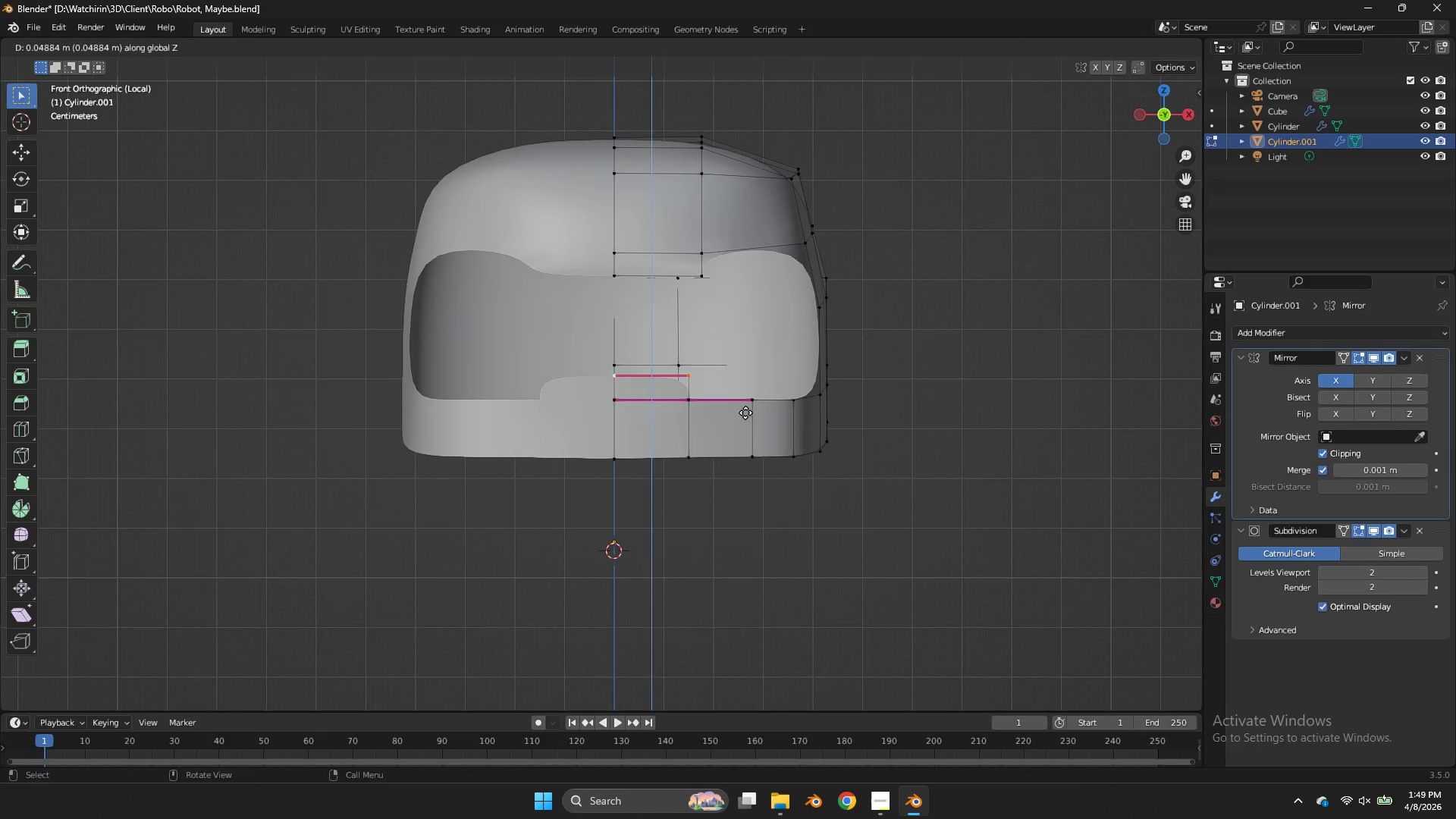 
left_click([745, 413])
 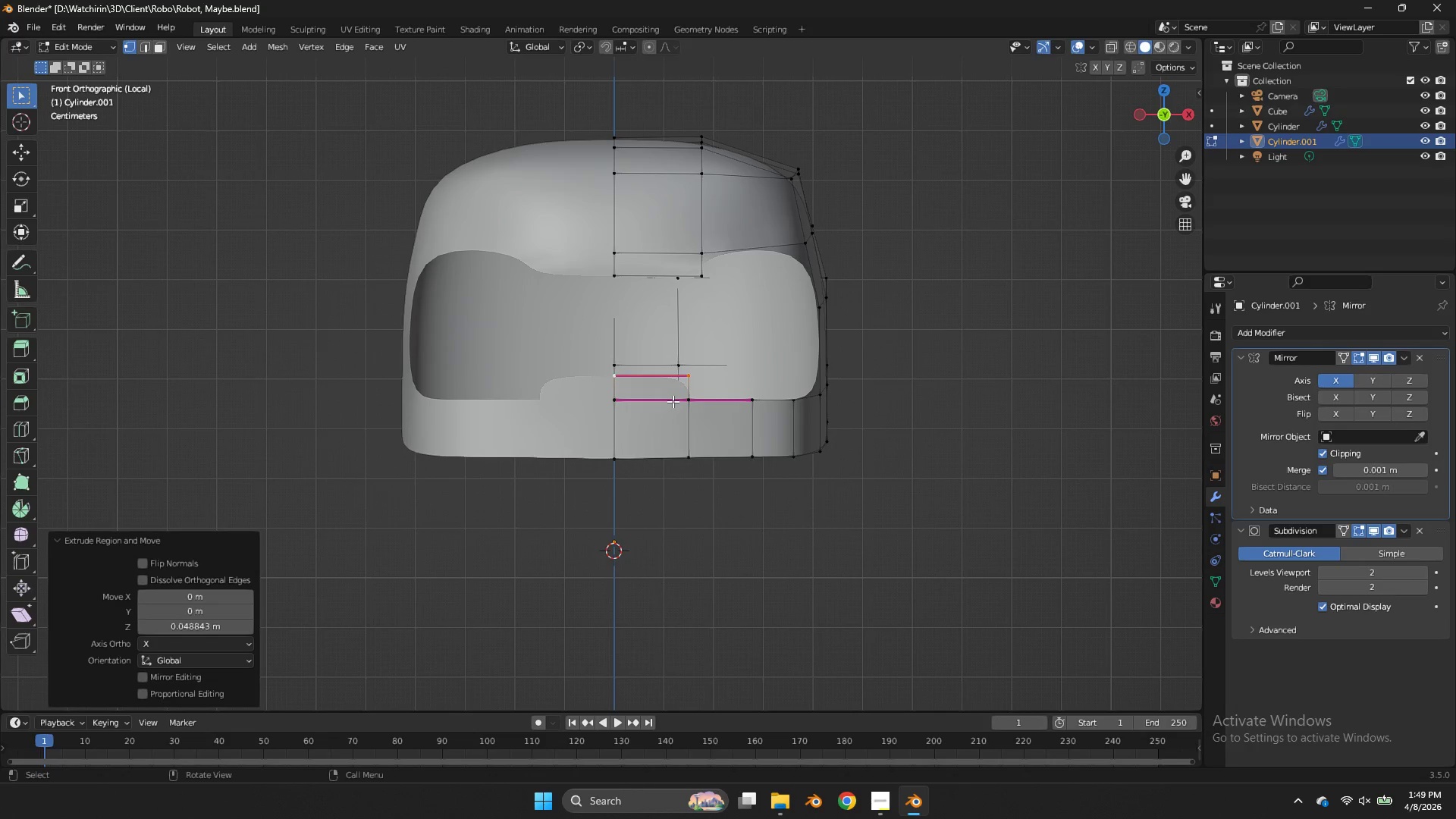 
hold_key(key=AltLeft, duration=0.83)
left_click([673, 401])
 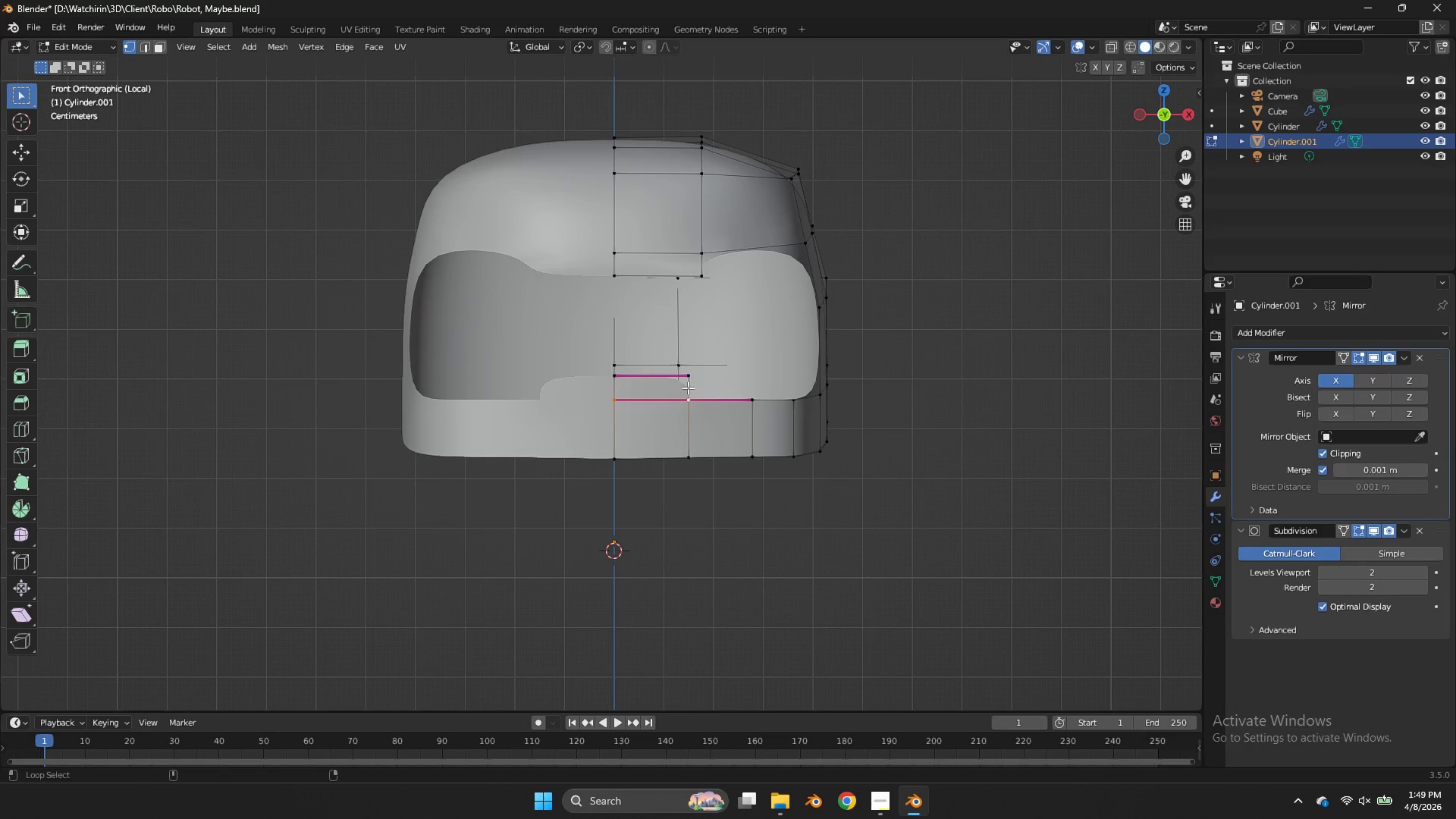 
left_click([782, 406])
 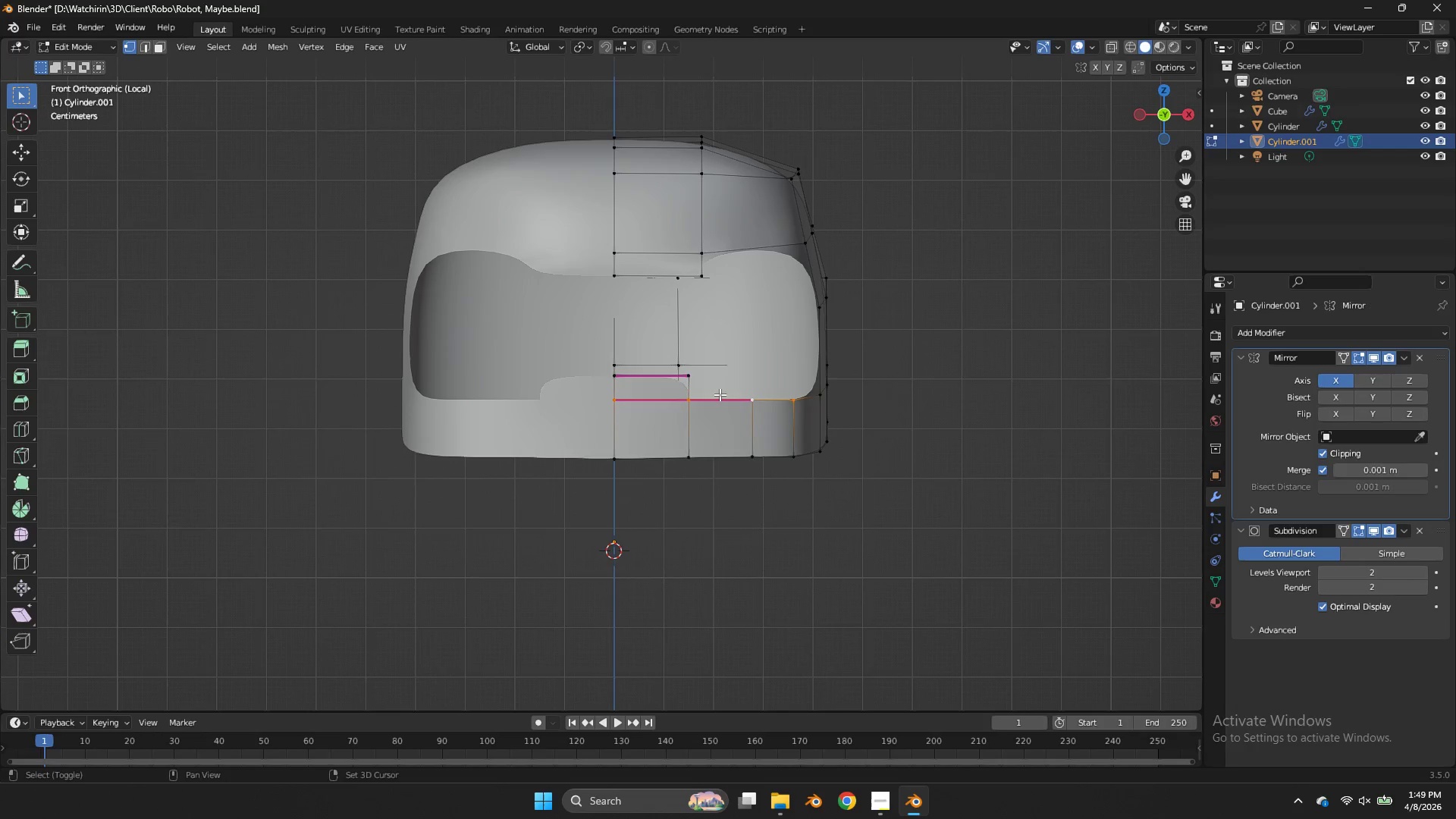 
left_click([675, 379])
 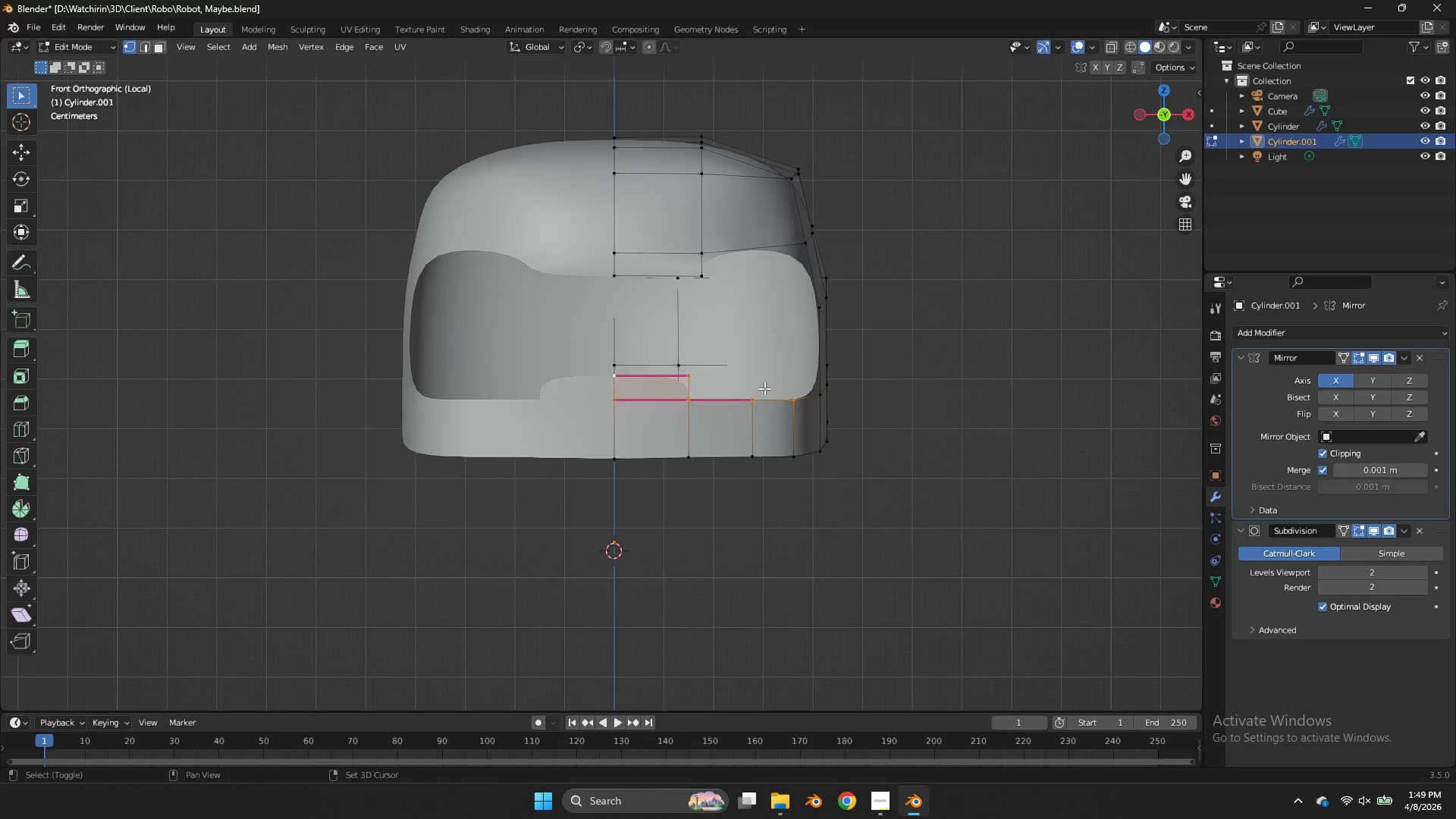 
key(Shift+E)
 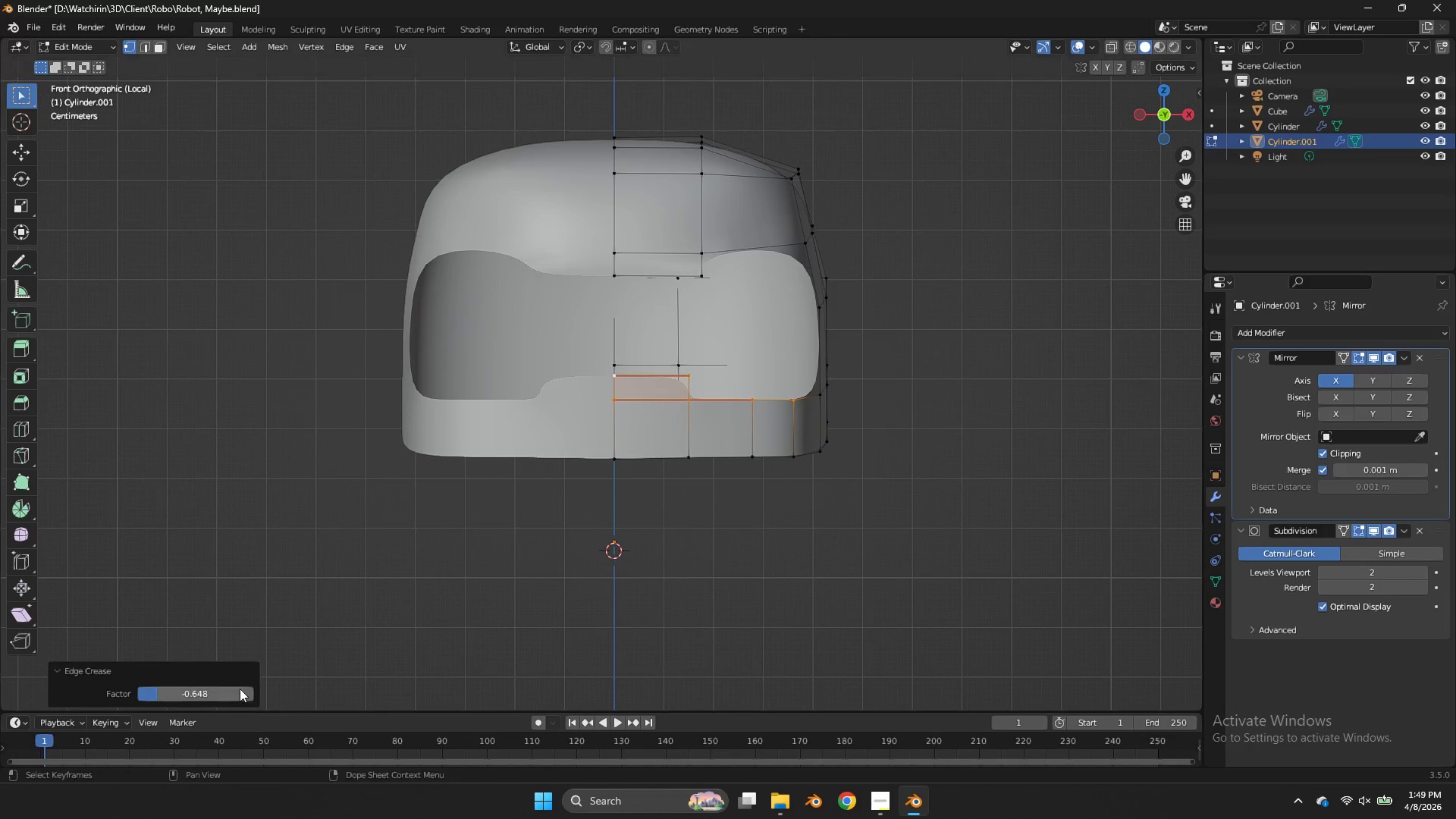 
left_click_drag(start_coordinate=[236, 688], to_coordinate=[668, 495])
 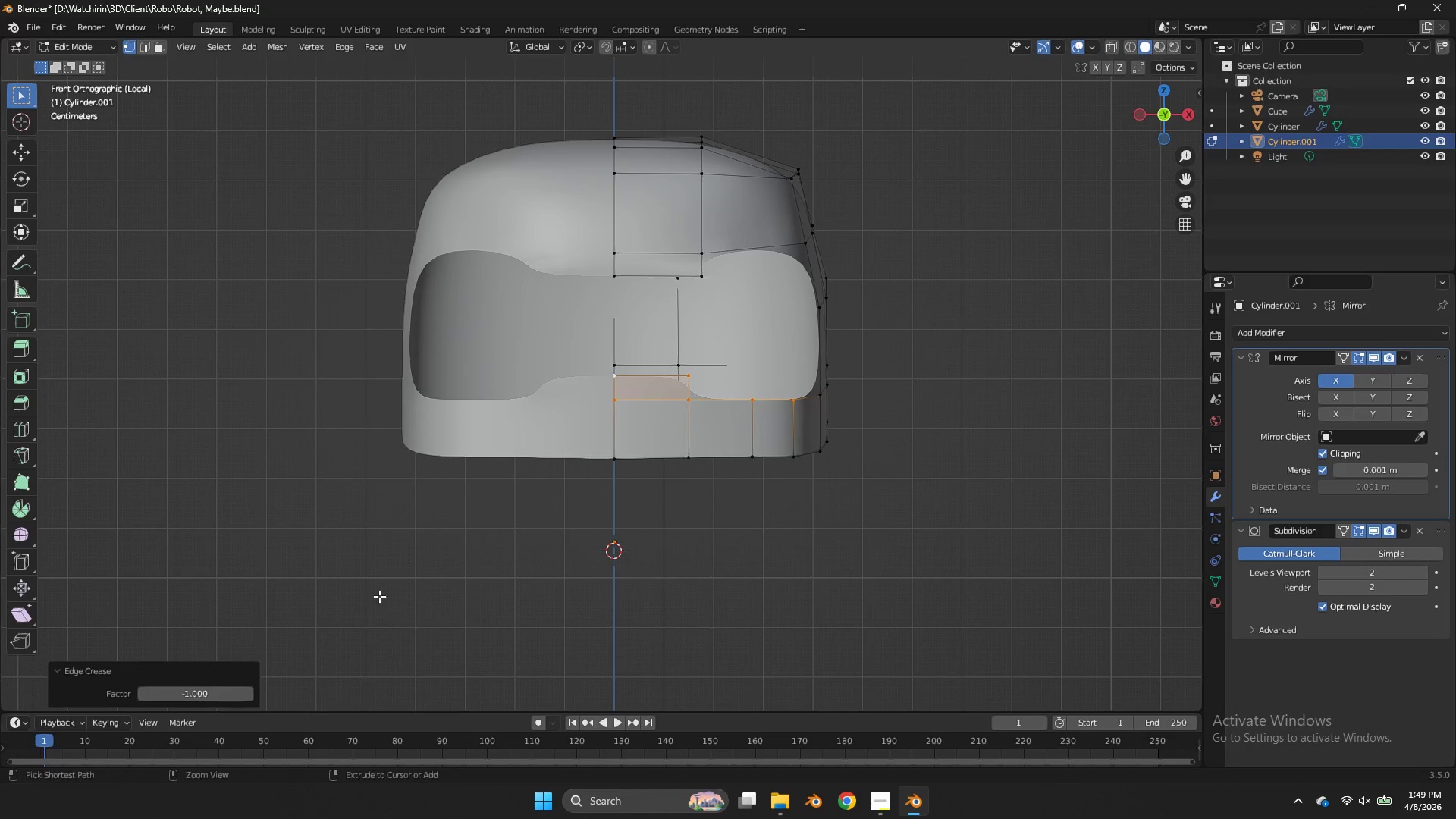 
key(Control+S)
 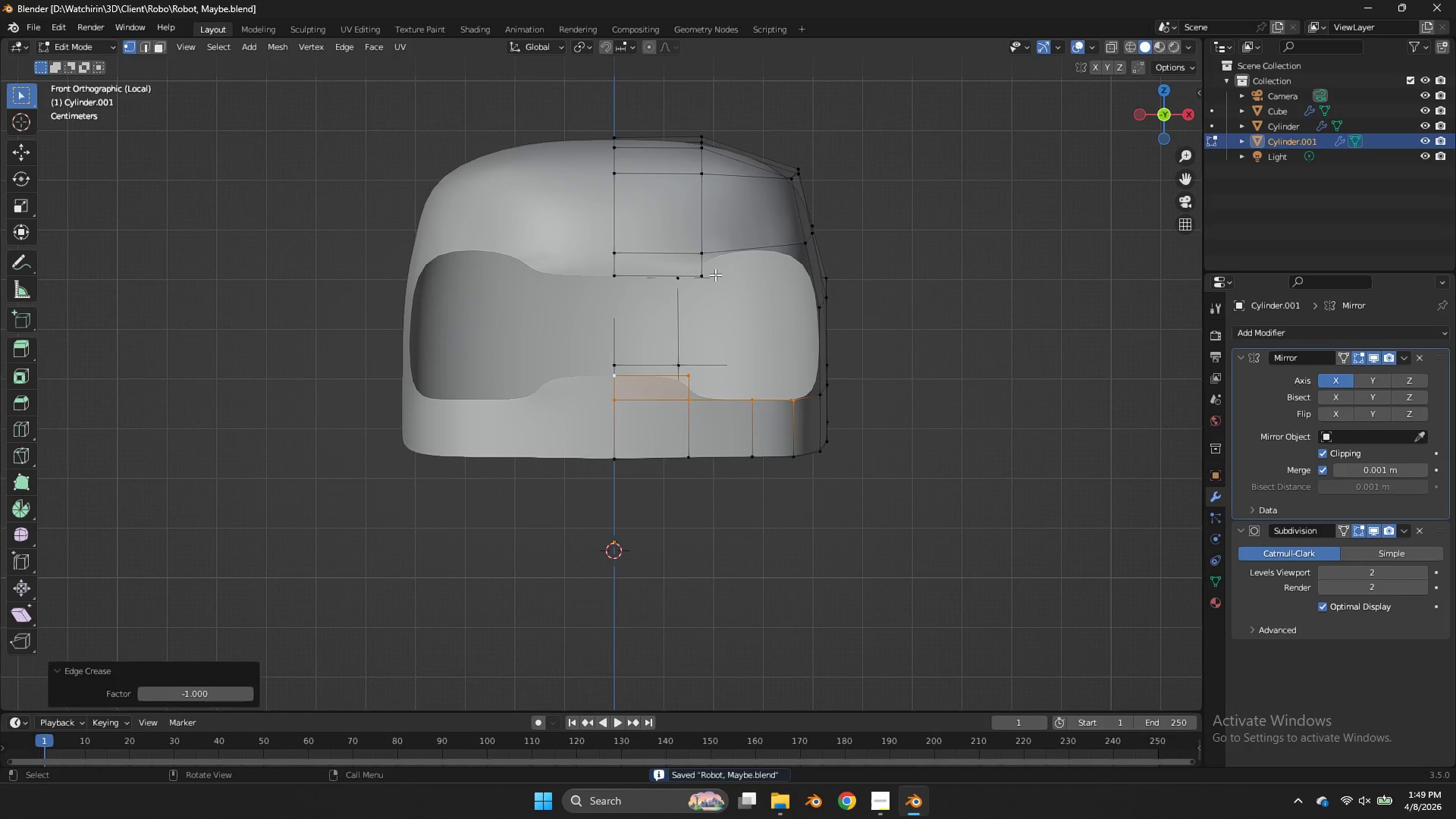 
left_click([708, 278])
 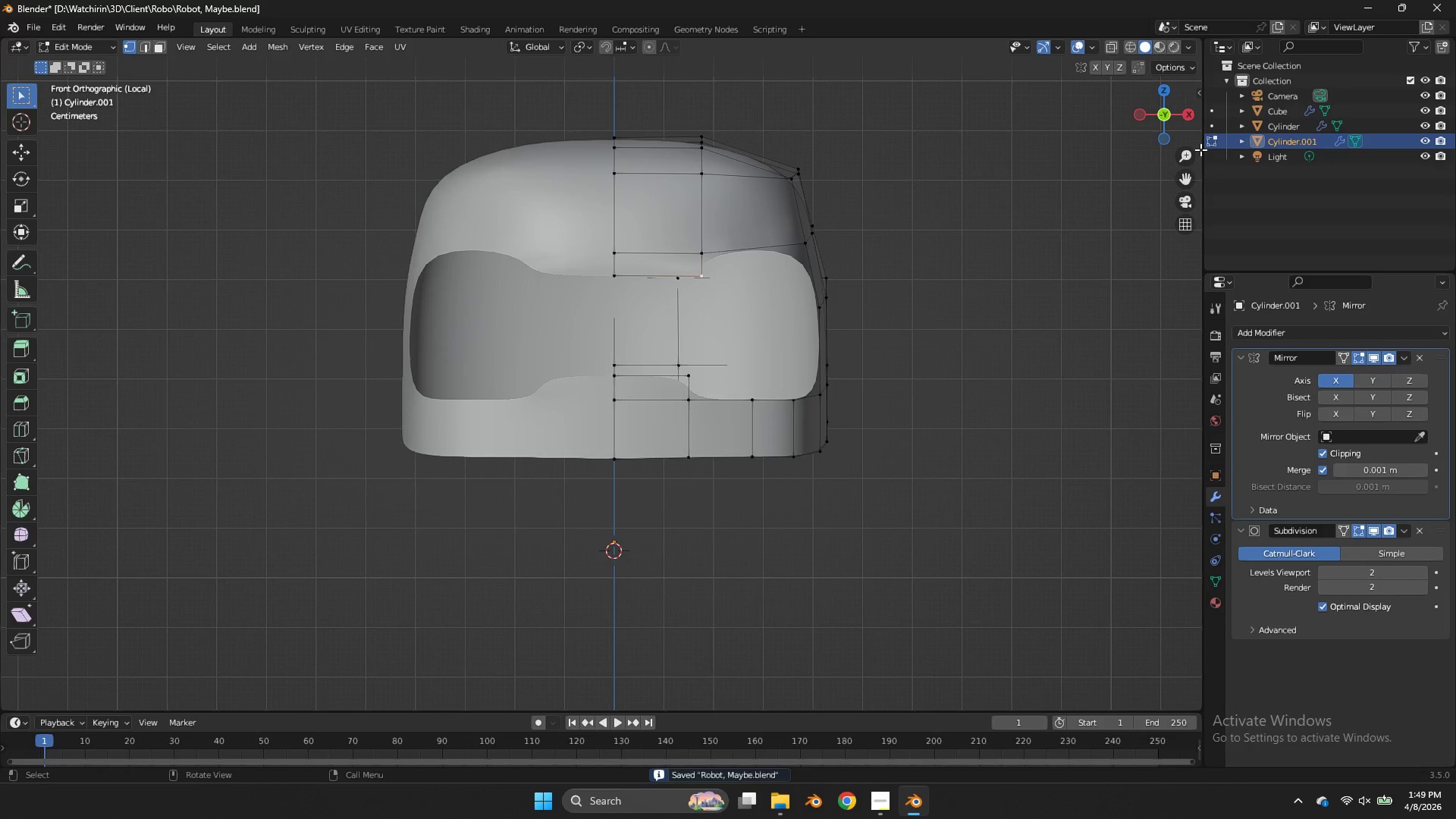 
left_click_drag(start_coordinate=[1162, 124], to_coordinate=[996, 148])
 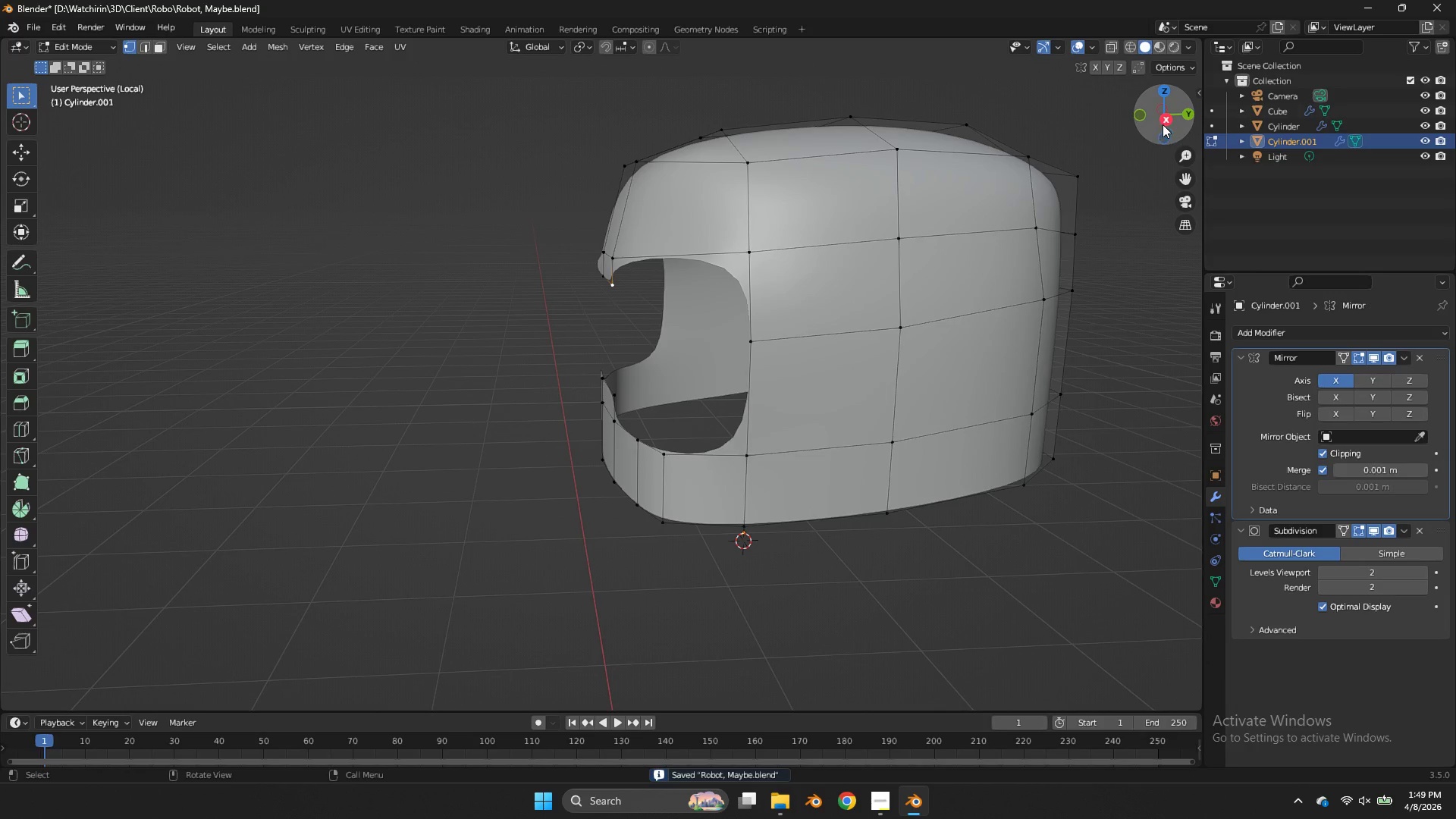 
left_click([1163, 124])
 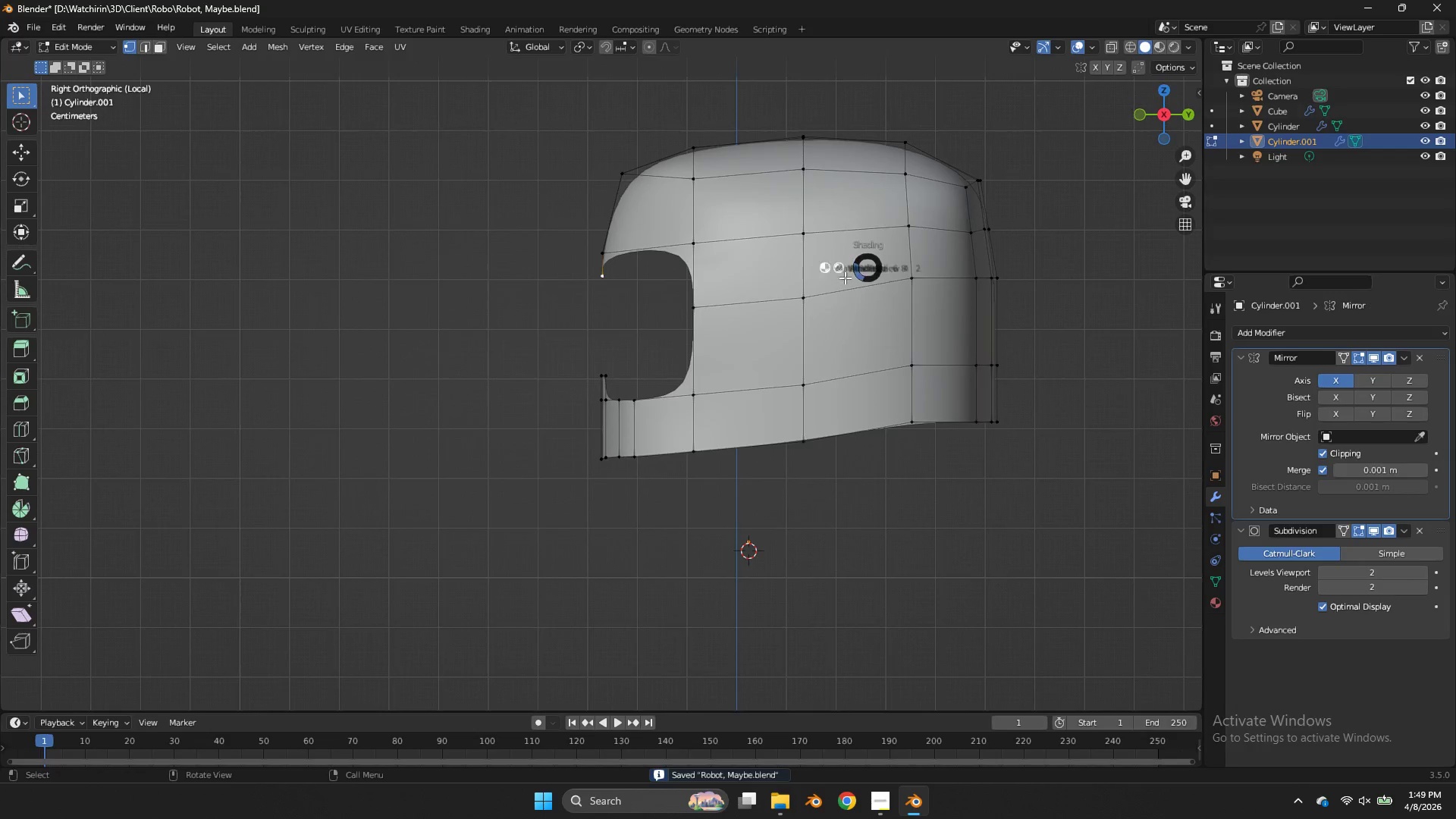 
type(zg)
 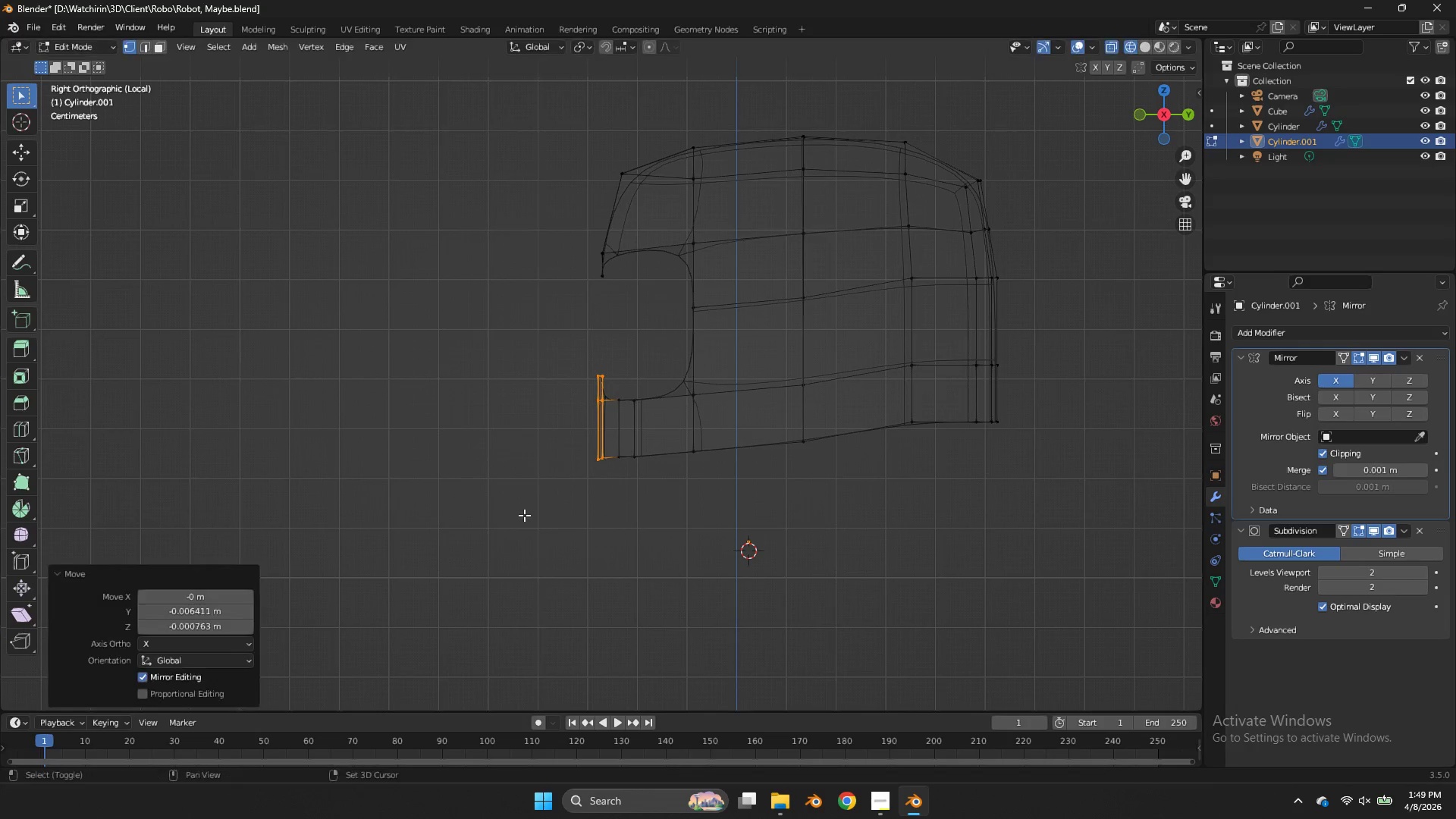 
left_click_drag(start_coordinate=[607, 366], to_coordinate=[556, 511])
 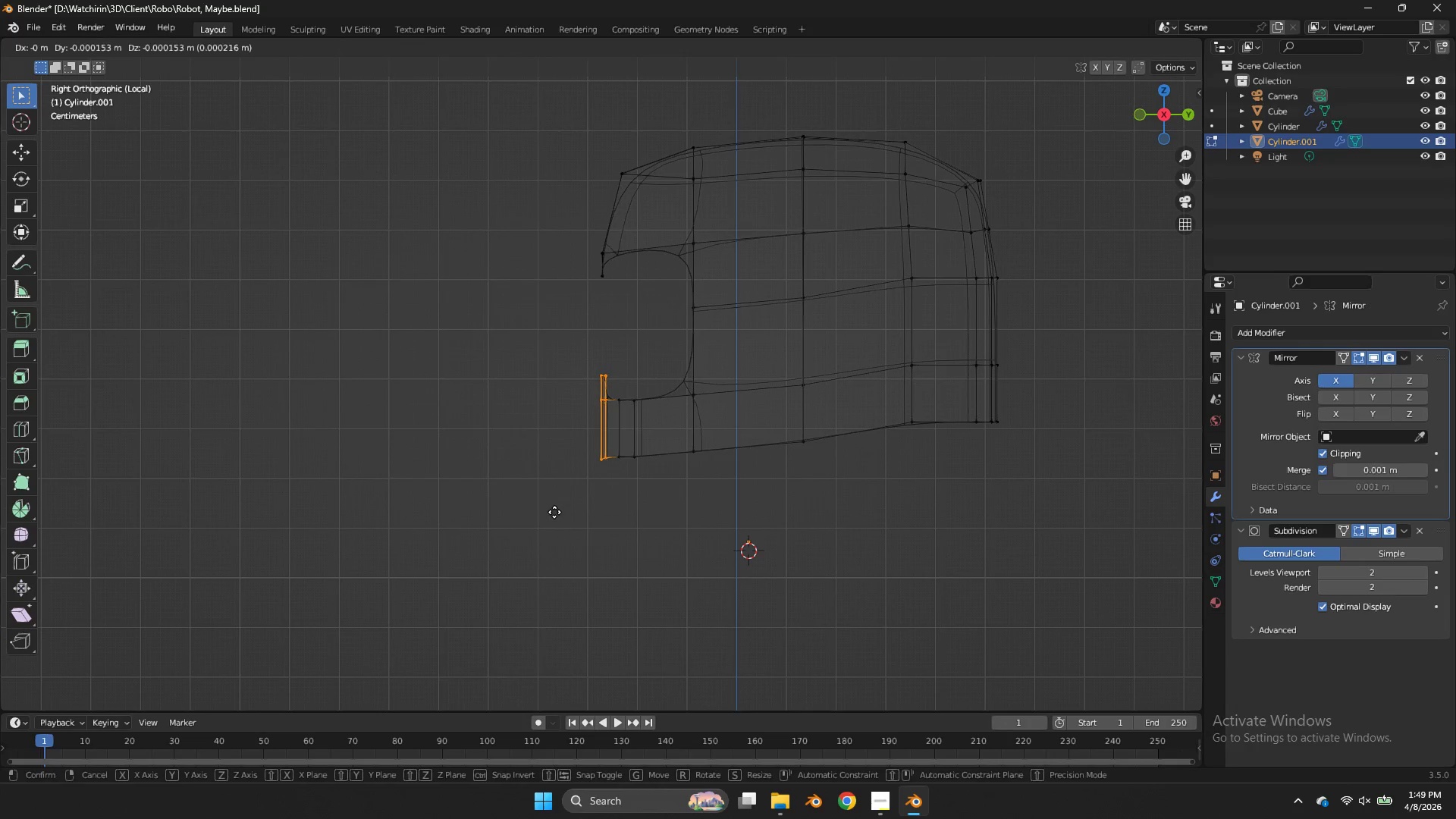 
hold_key(key=ShiftLeft, duration=0.64)
left_click([524, 515])
 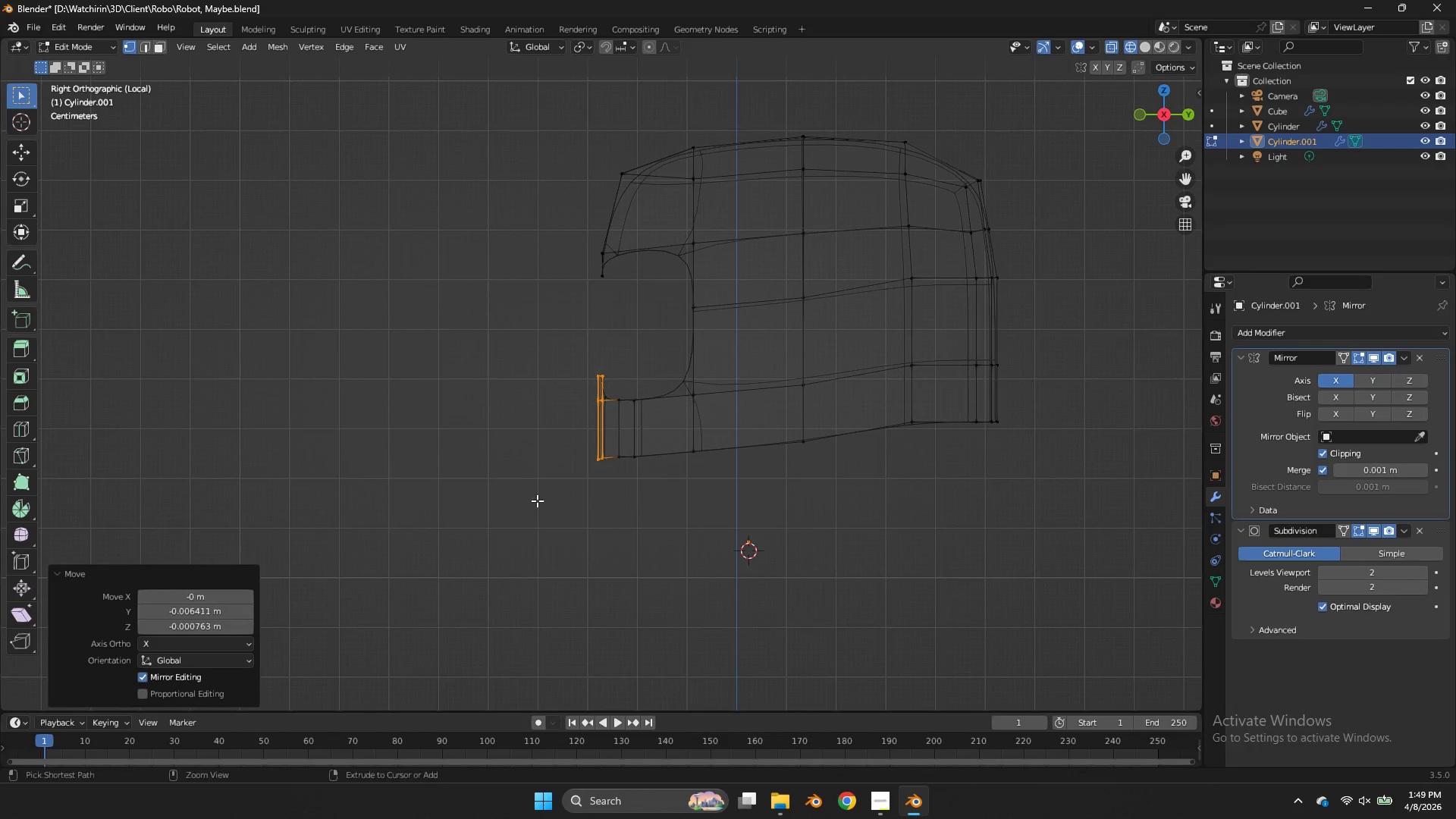 
key(Control+S)
 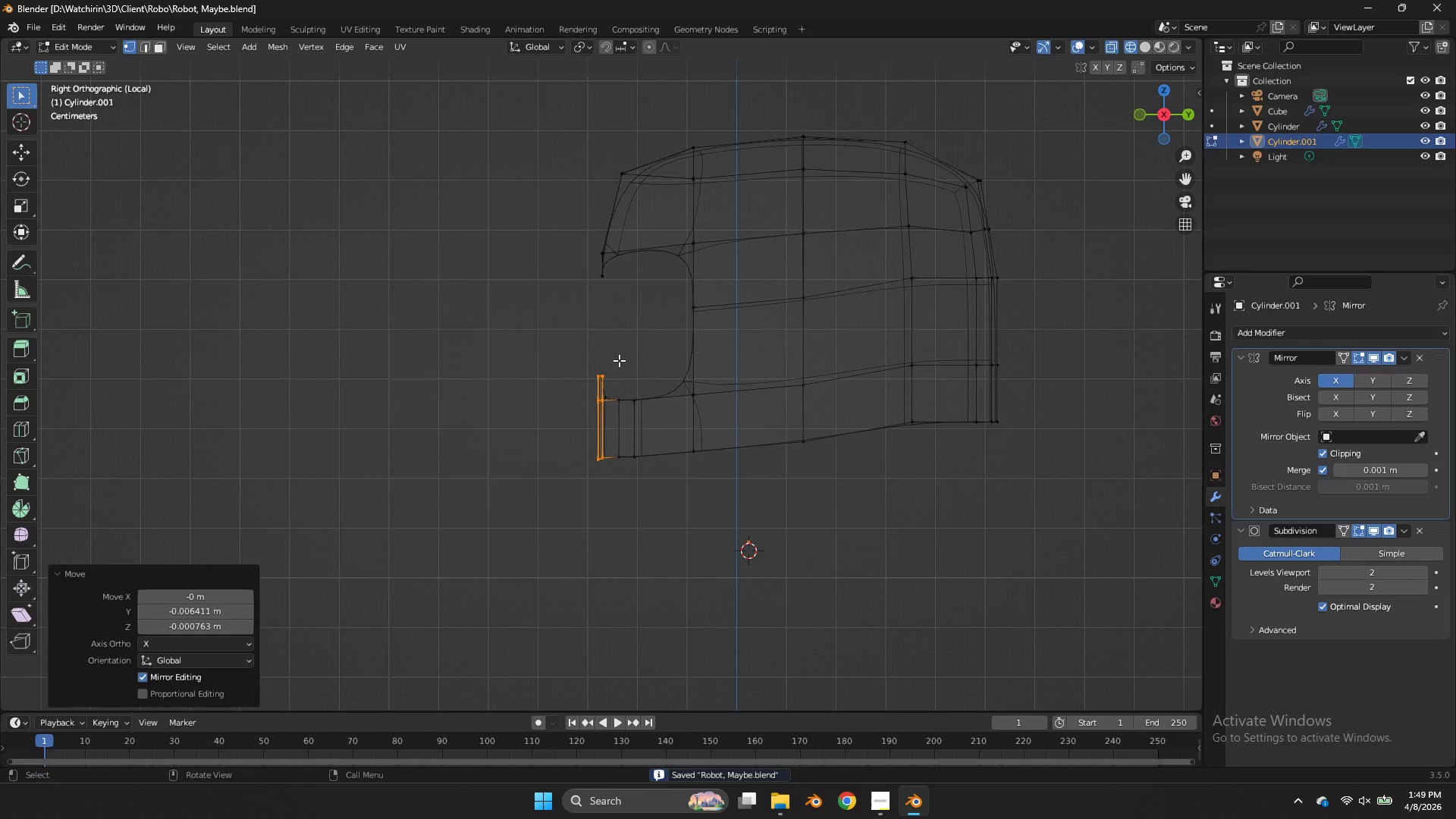 
left_click_drag(start_coordinate=[619, 360], to_coordinate=[601, 471])
 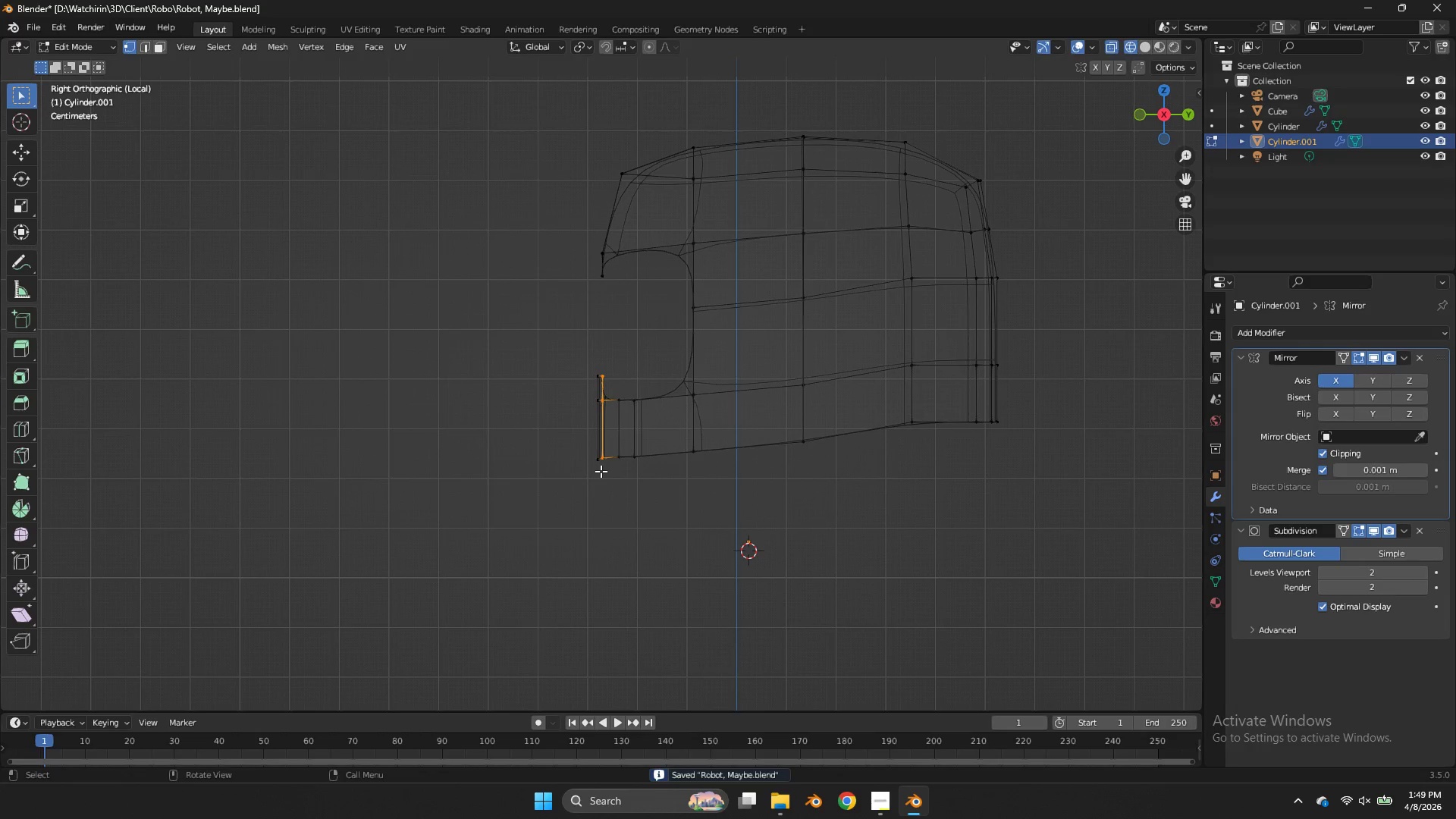 
key(G)
 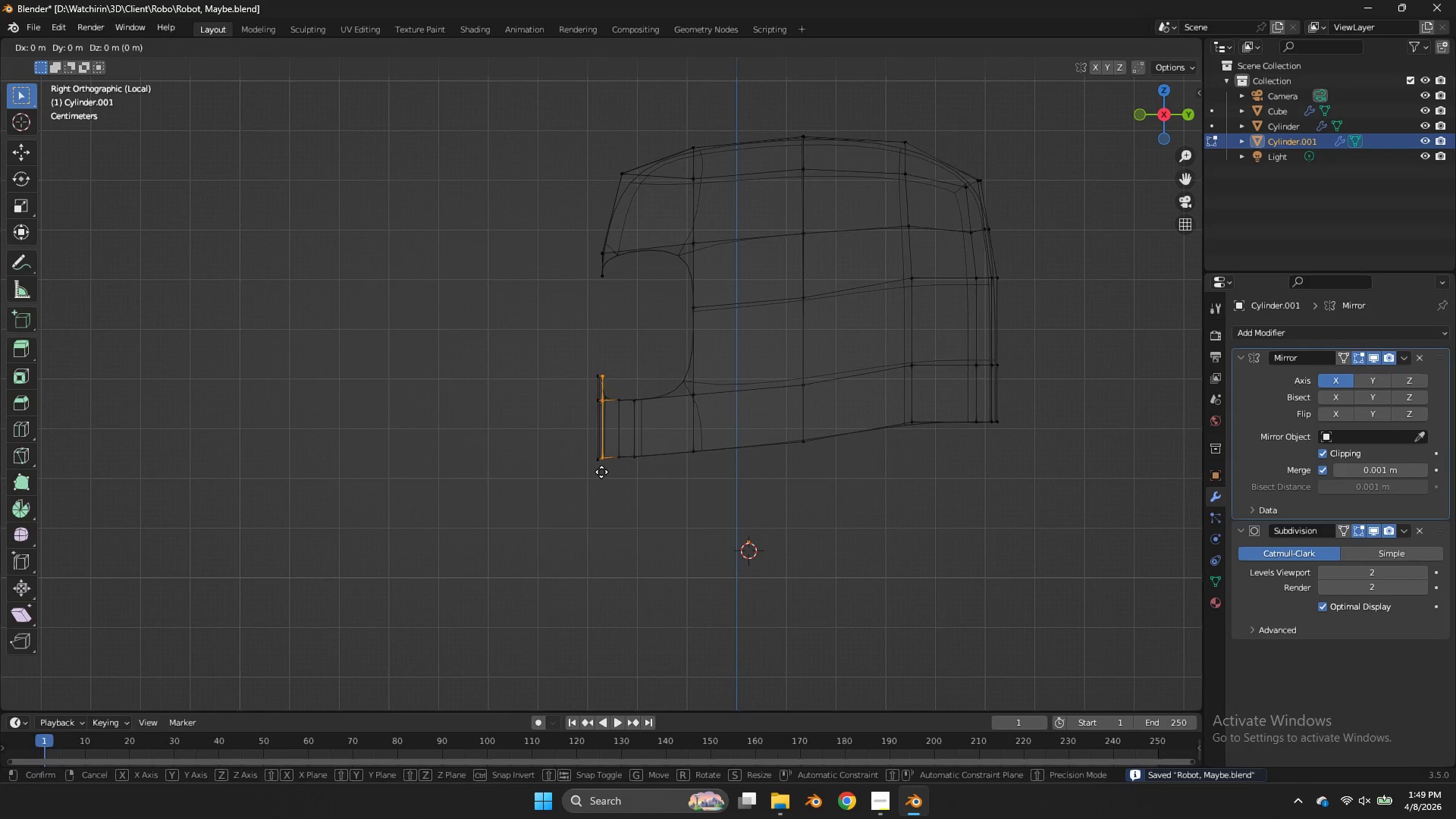 
hold_key(key=ShiftLeft, duration=0.61)
left_click([616, 472])
 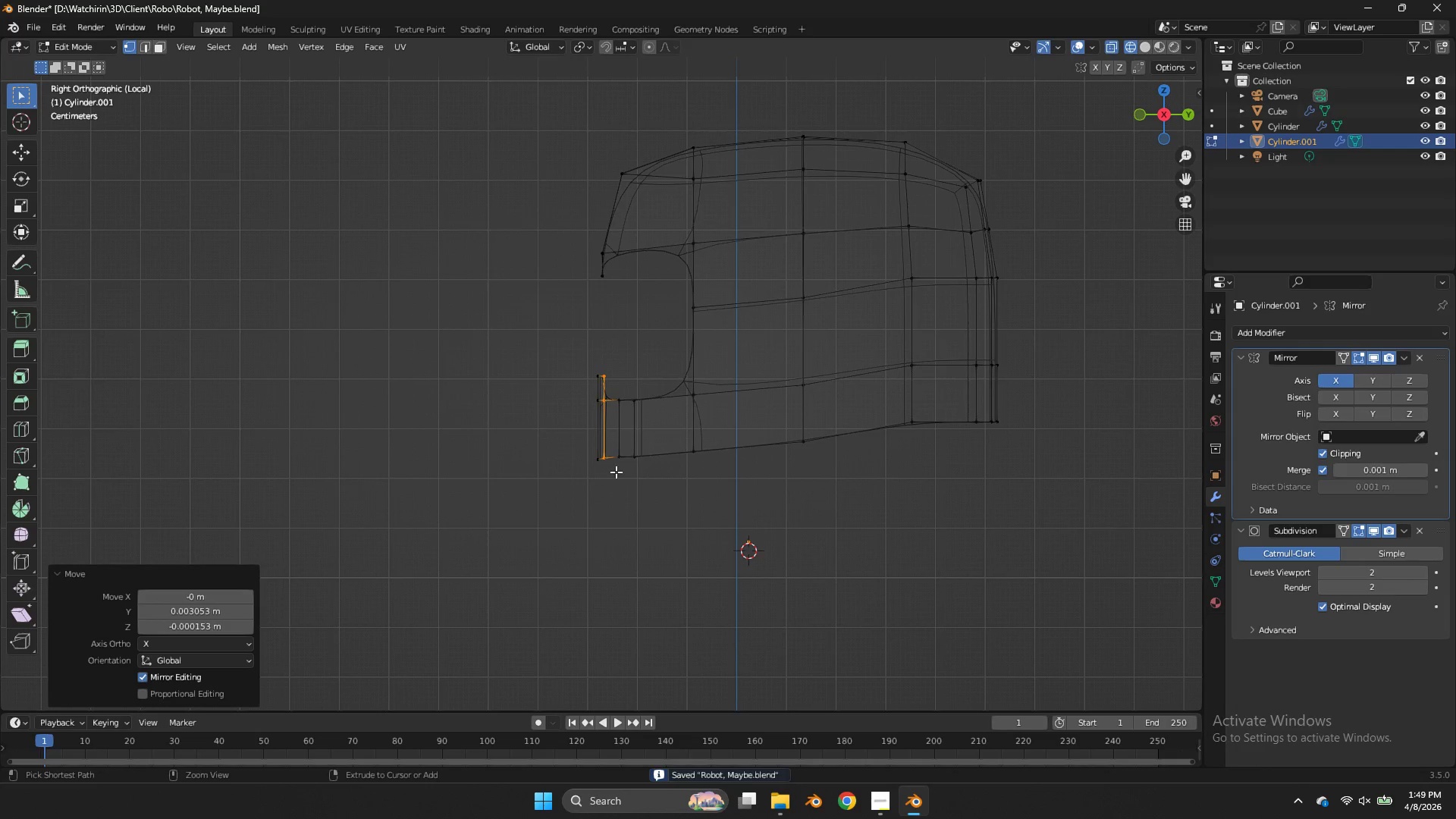 
key(Control+ControlLeft)
 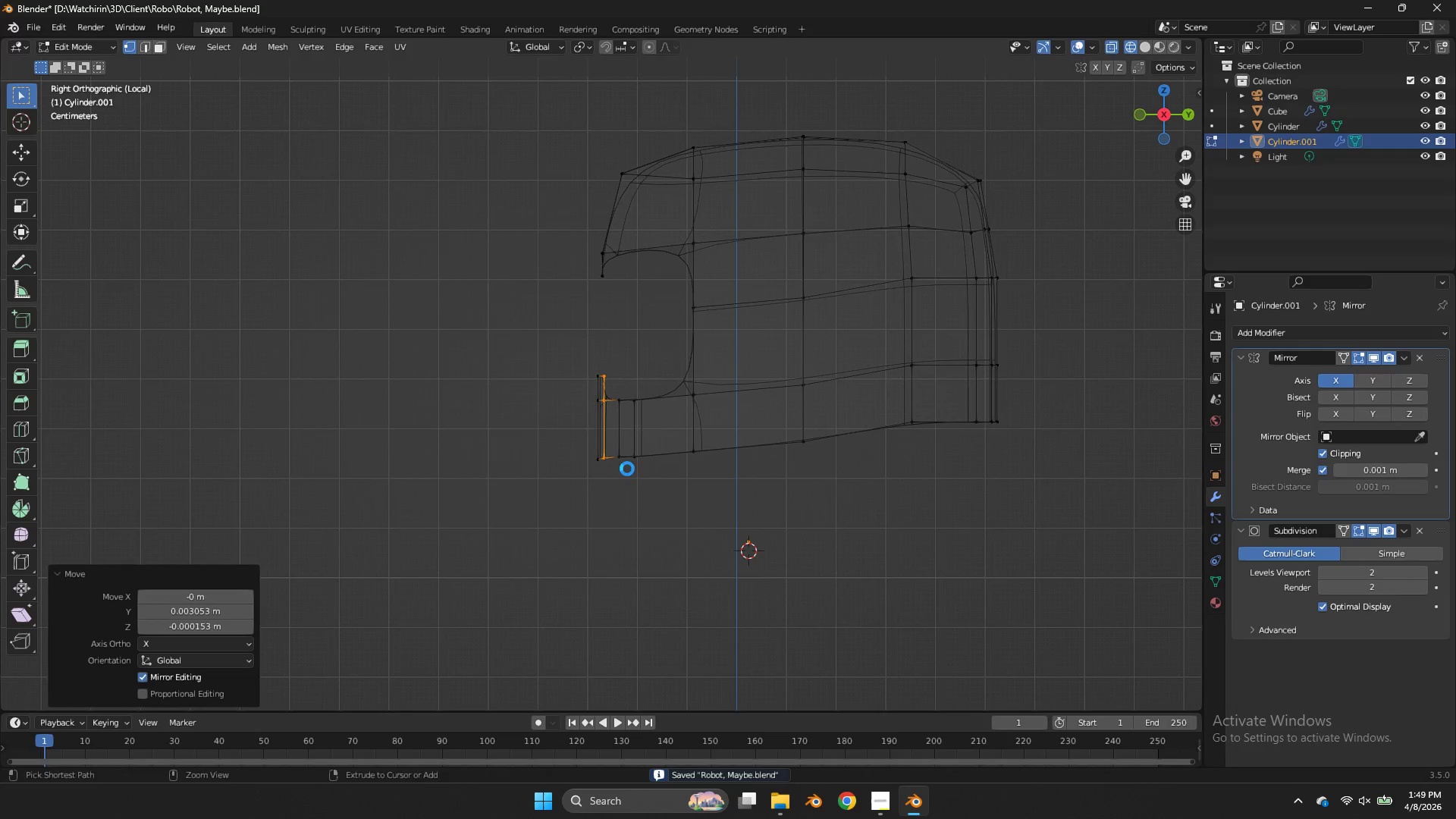 
key(Control+S)
 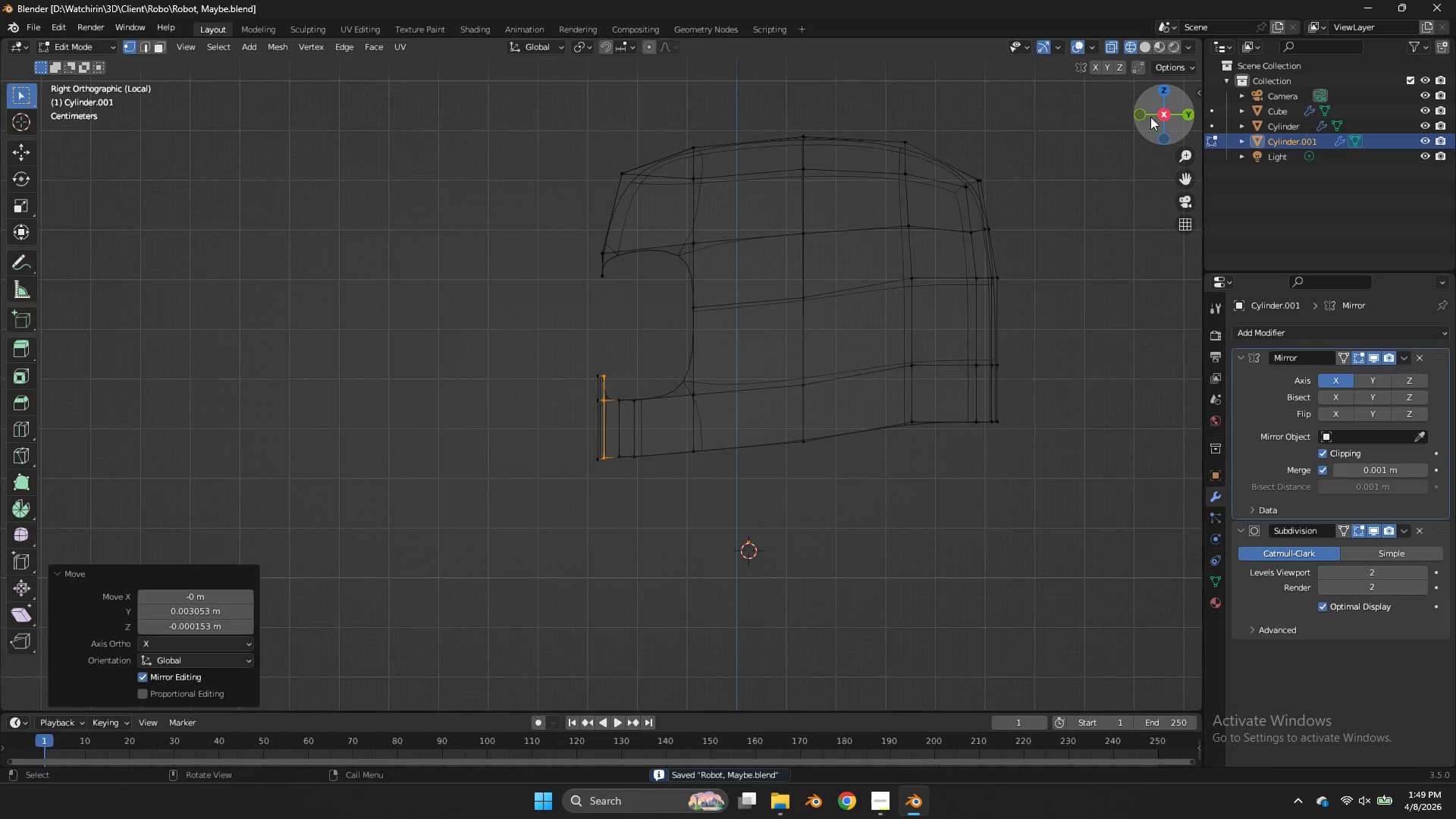 
left_click([1142, 110])
 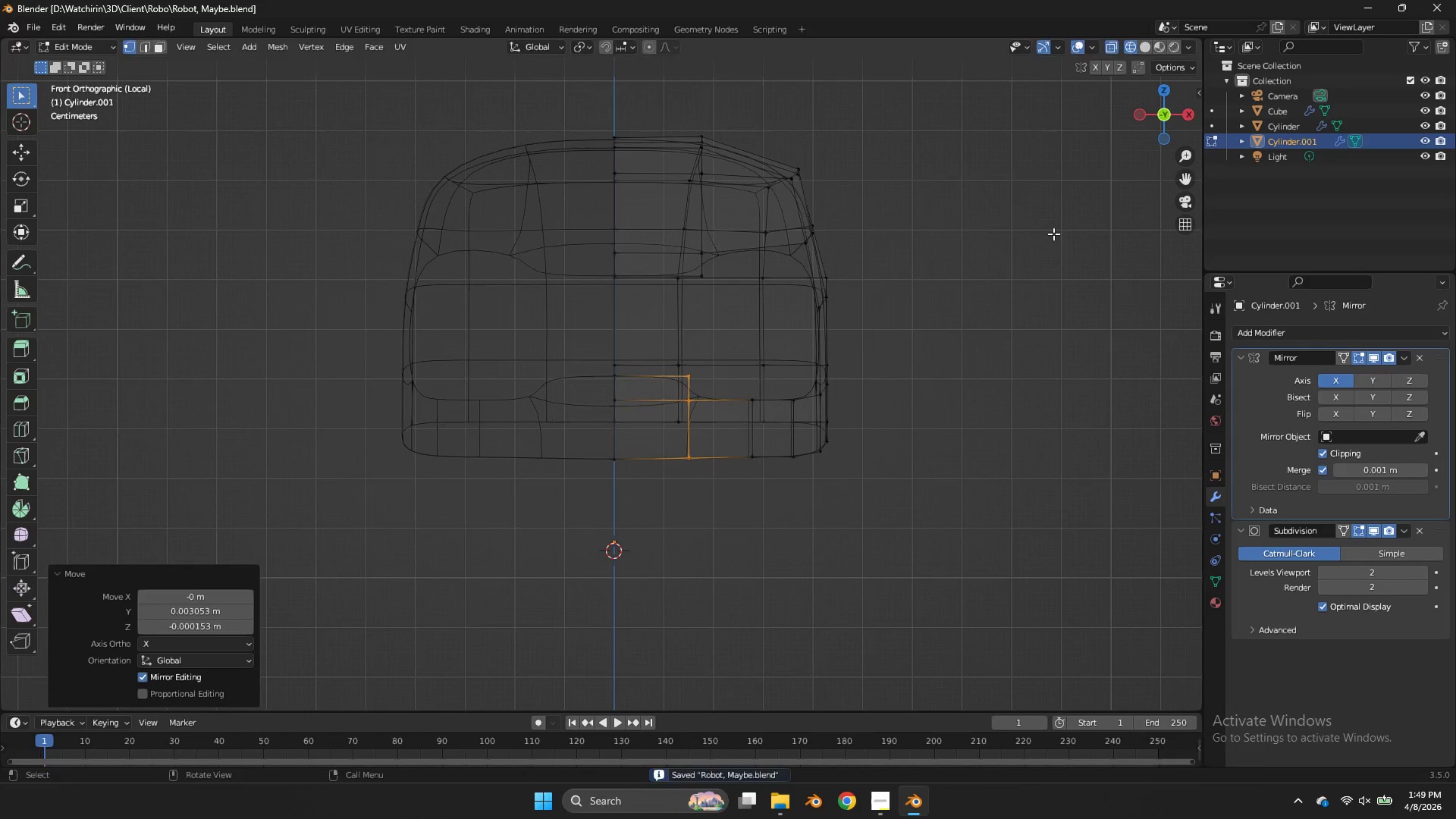 
key(G)
 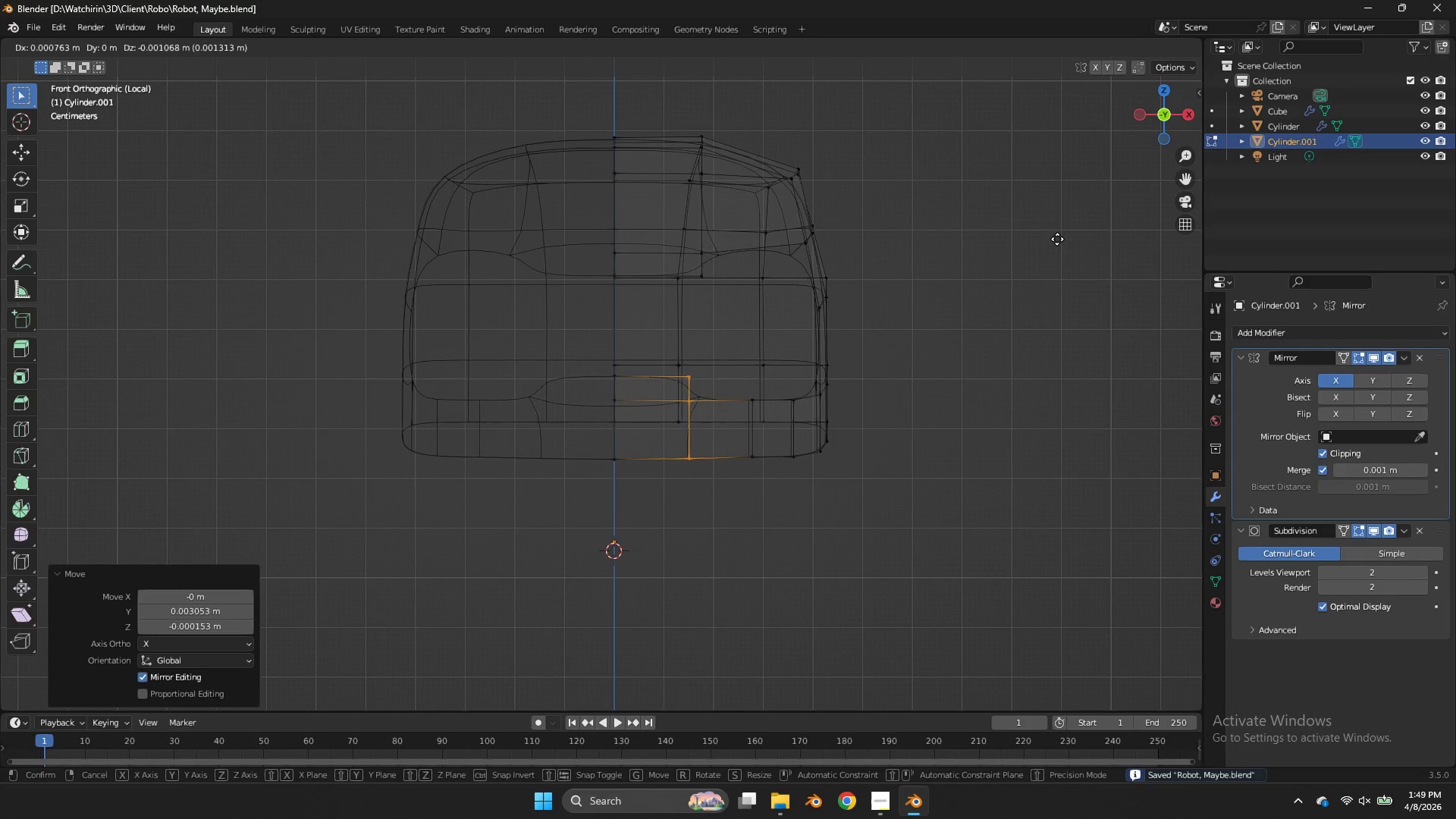 
hold_key(key=ShiftLeft, duration=0.66)
left_click([1076, 240])
 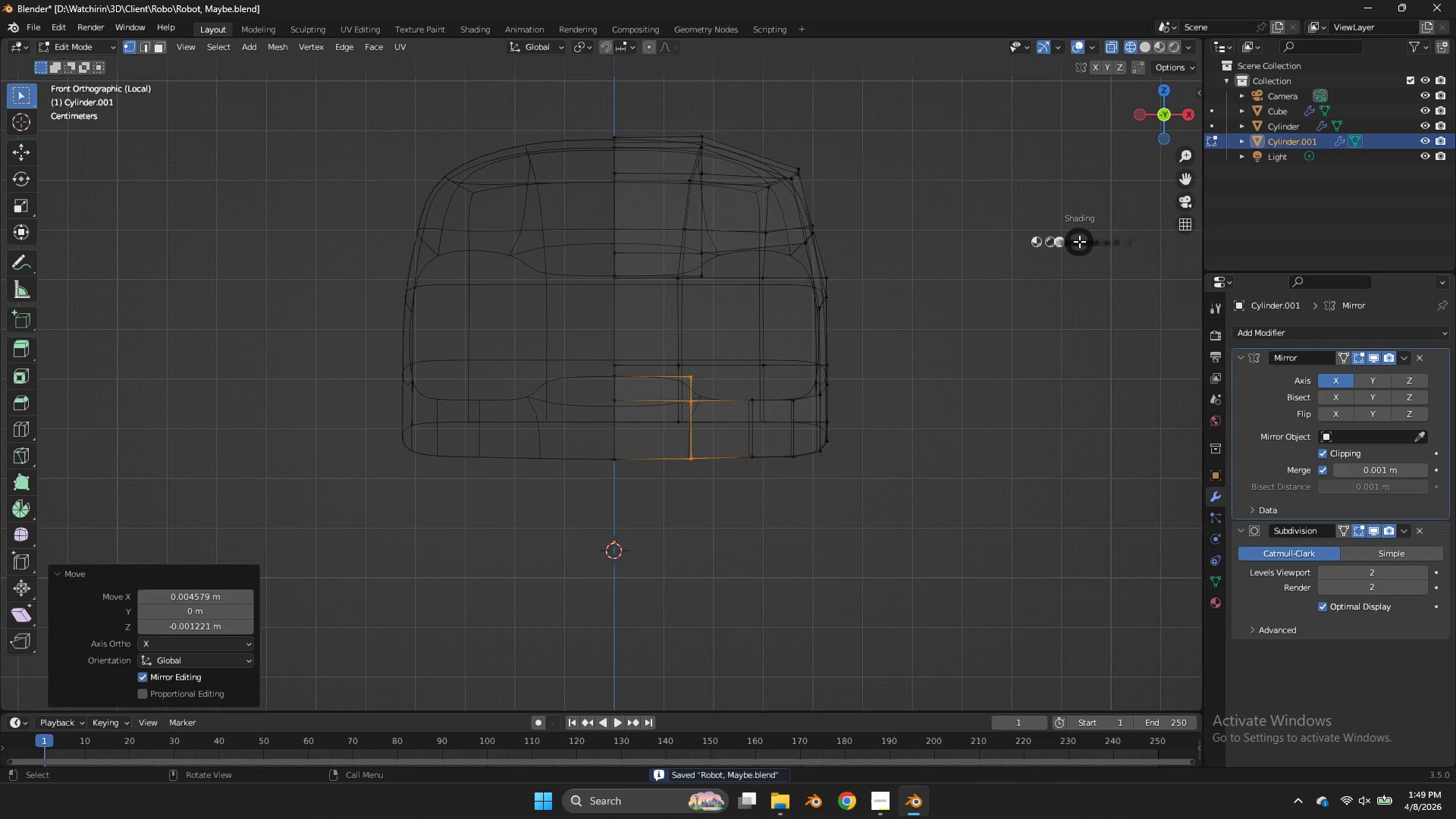 
key(Z)
 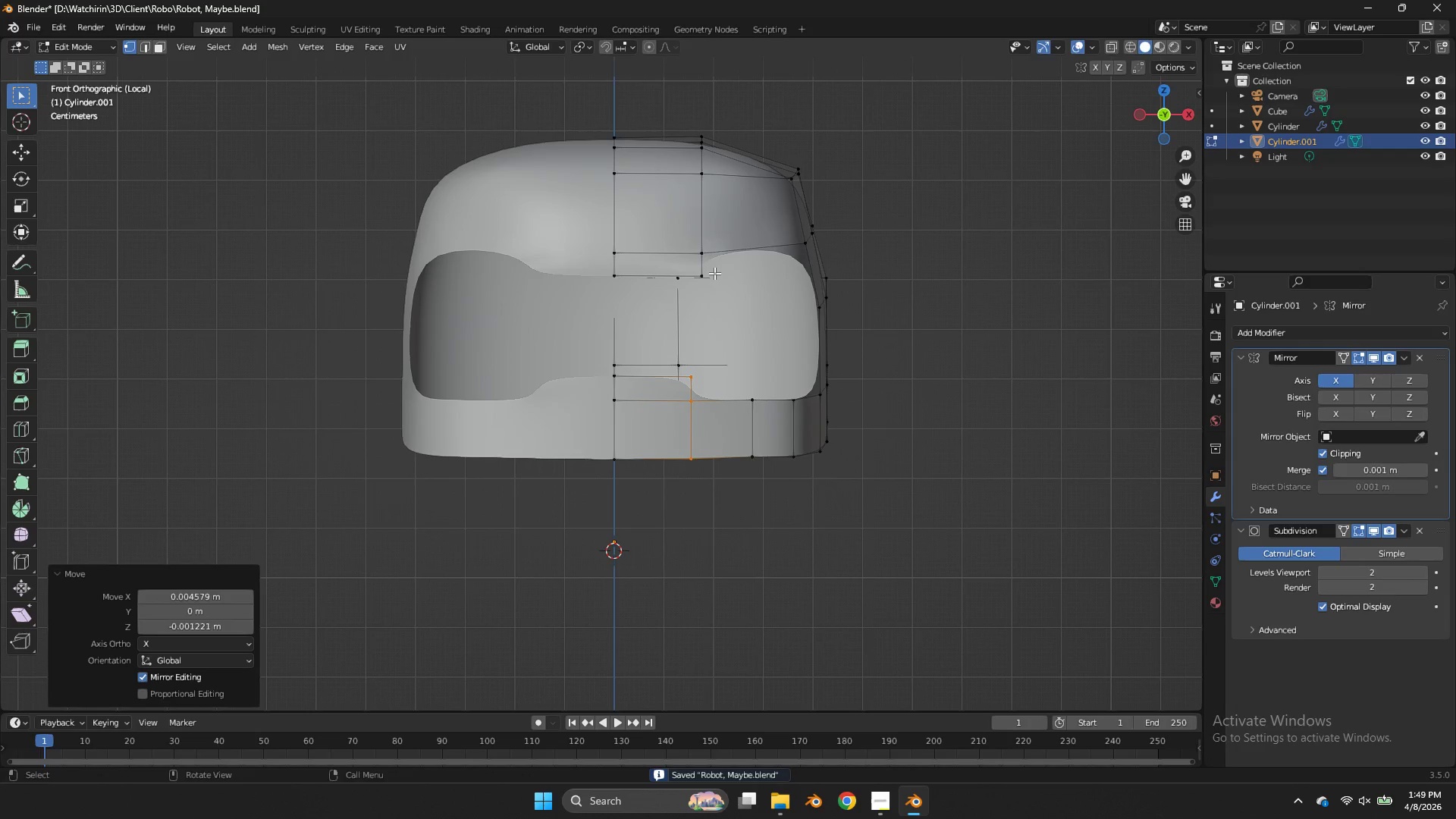 
left_click([699, 256])
 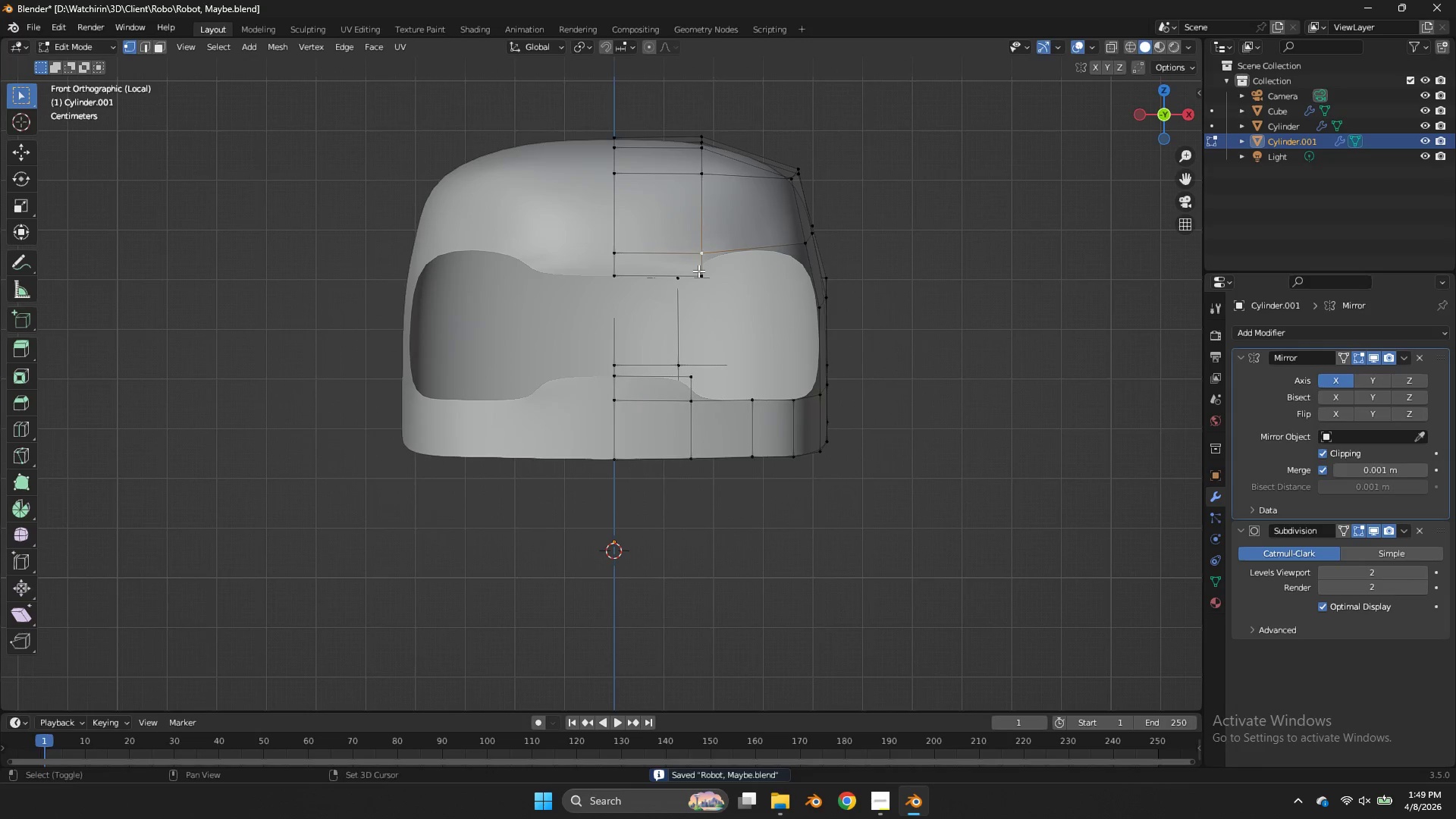 
key(Shift+ShiftLeft)
 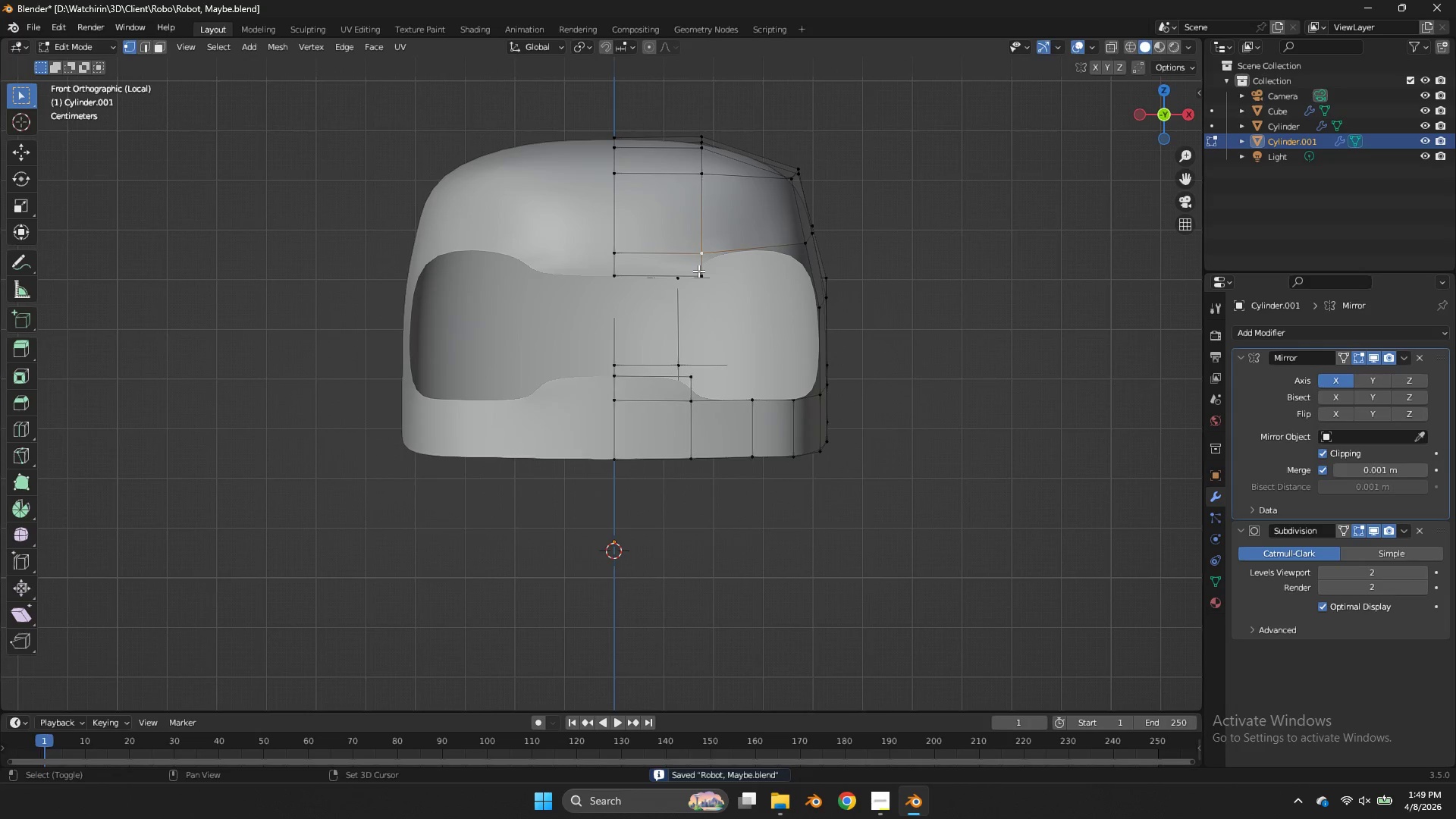 
double_click([698, 271])
 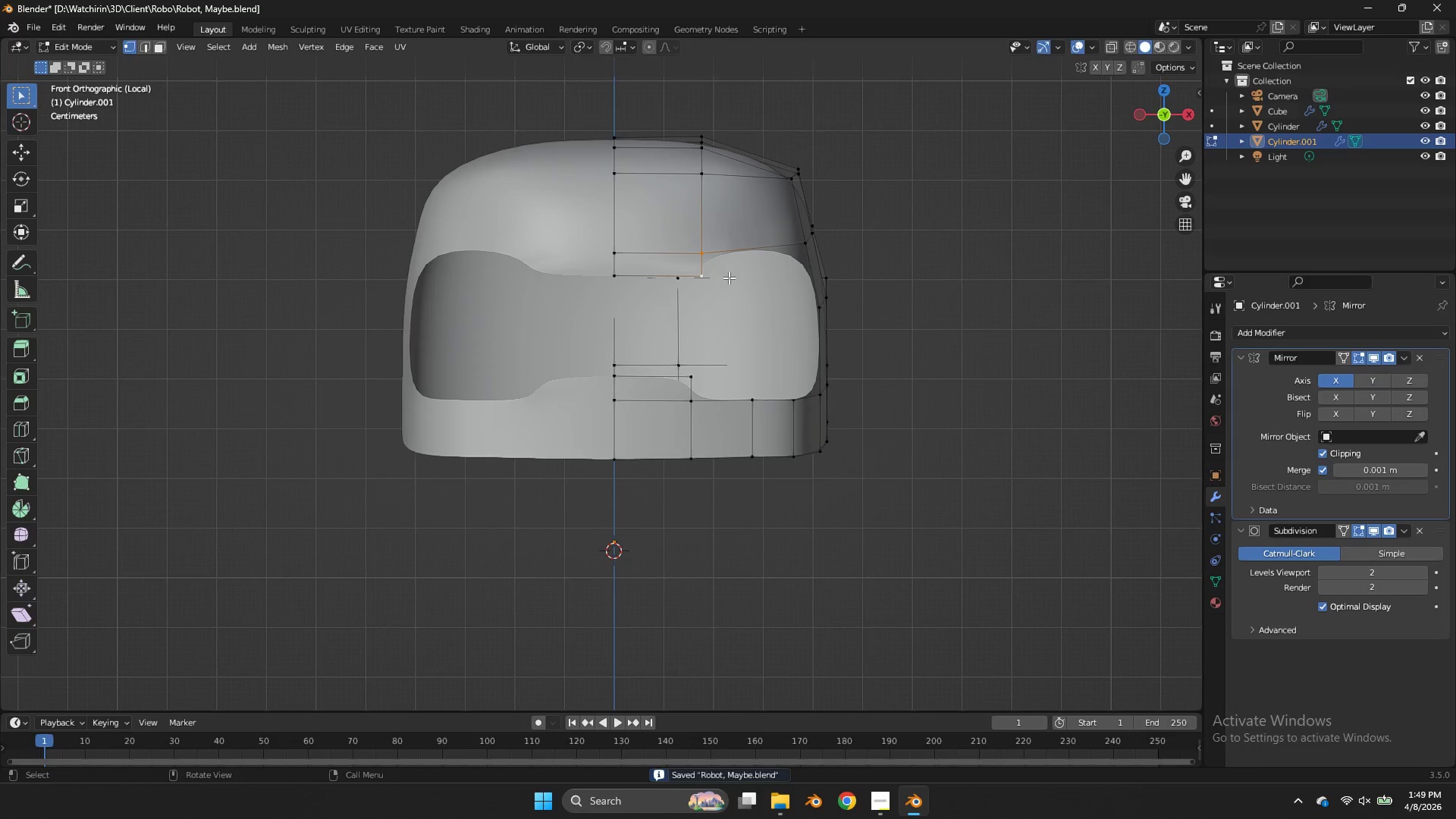 
key(G)
 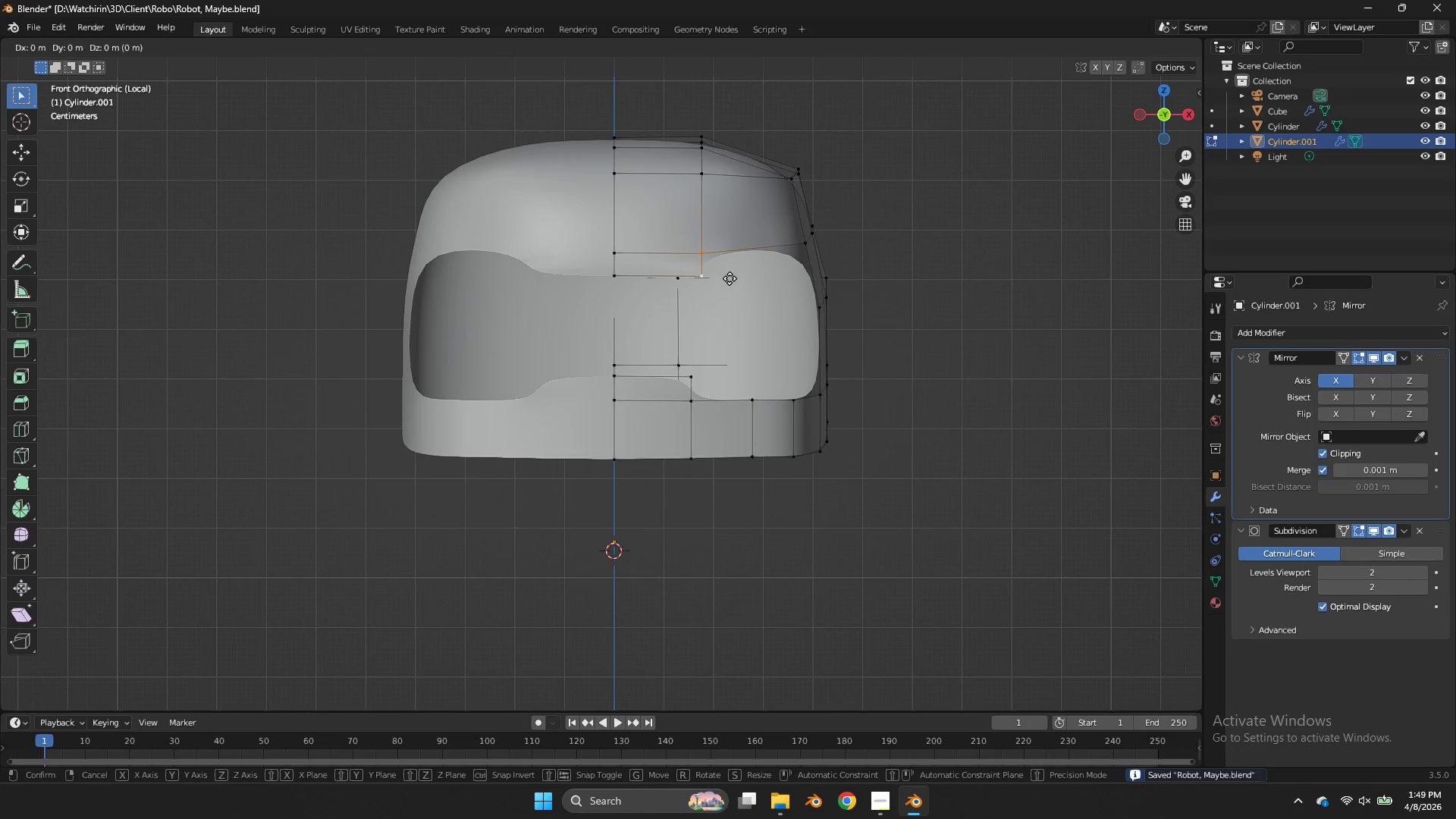 
hold_key(key=ShiftLeft, duration=1.17)
left_click([613, 273])
 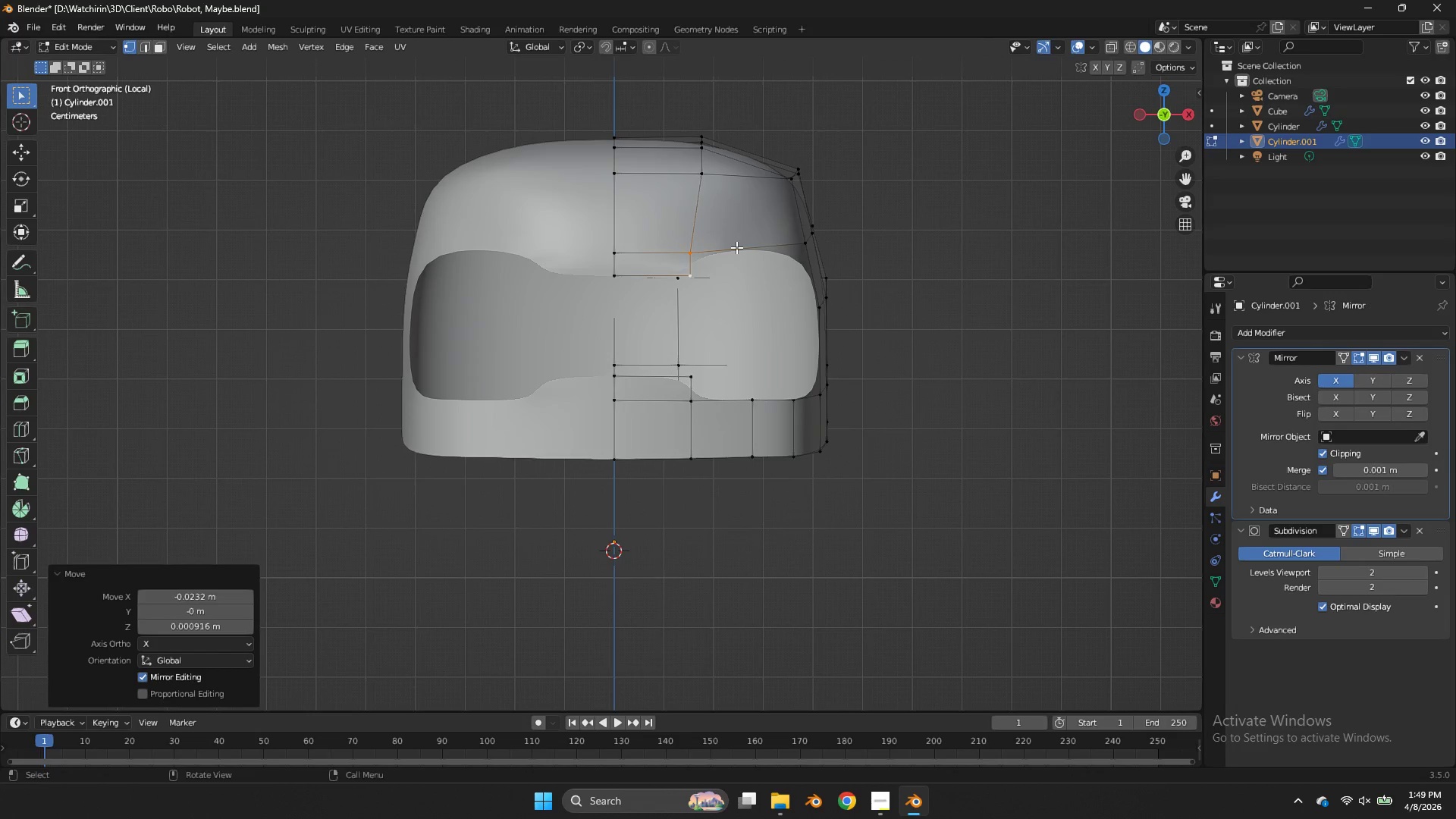 
wait(5.27)
 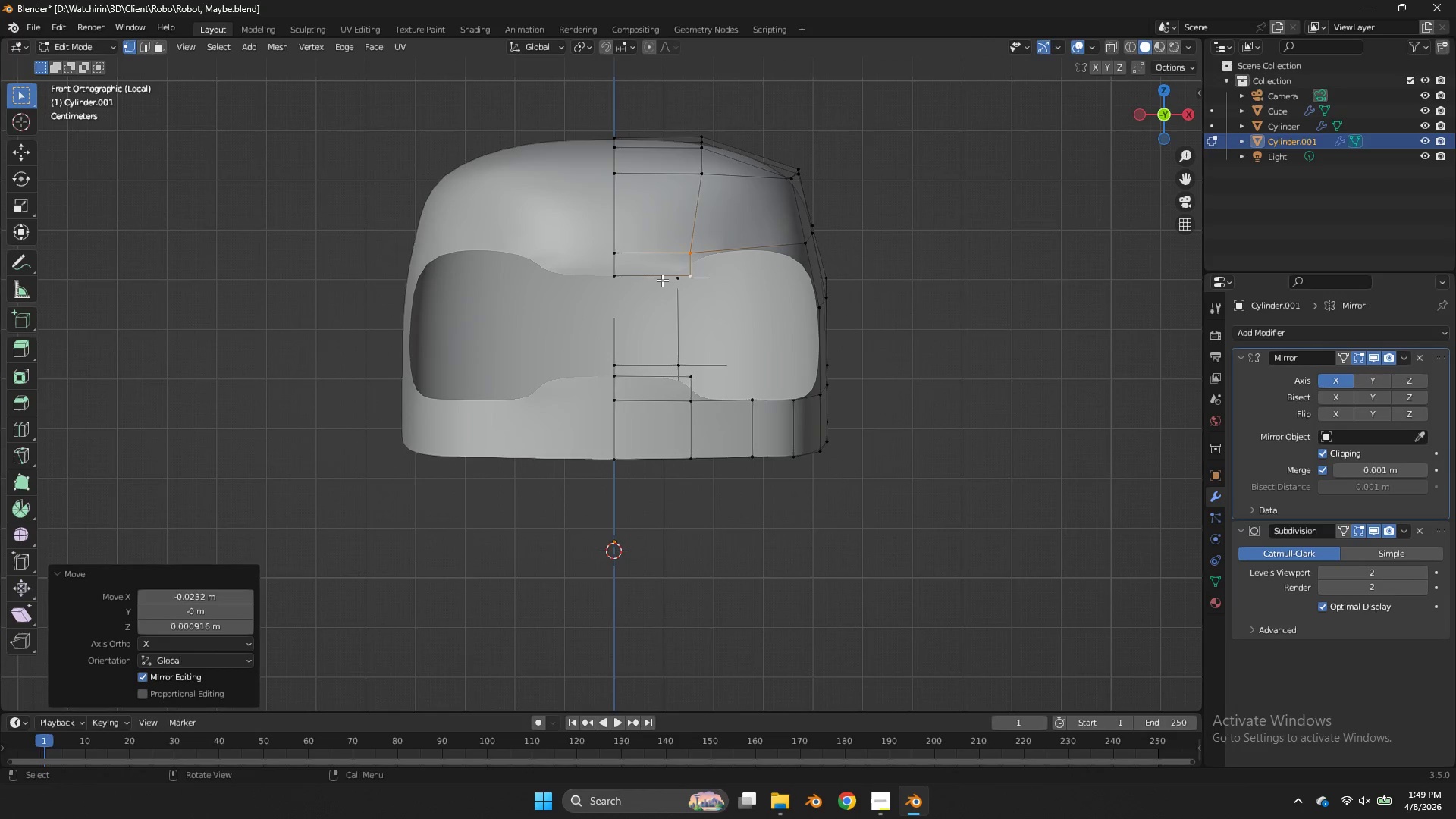 
left_click([736, 247])
 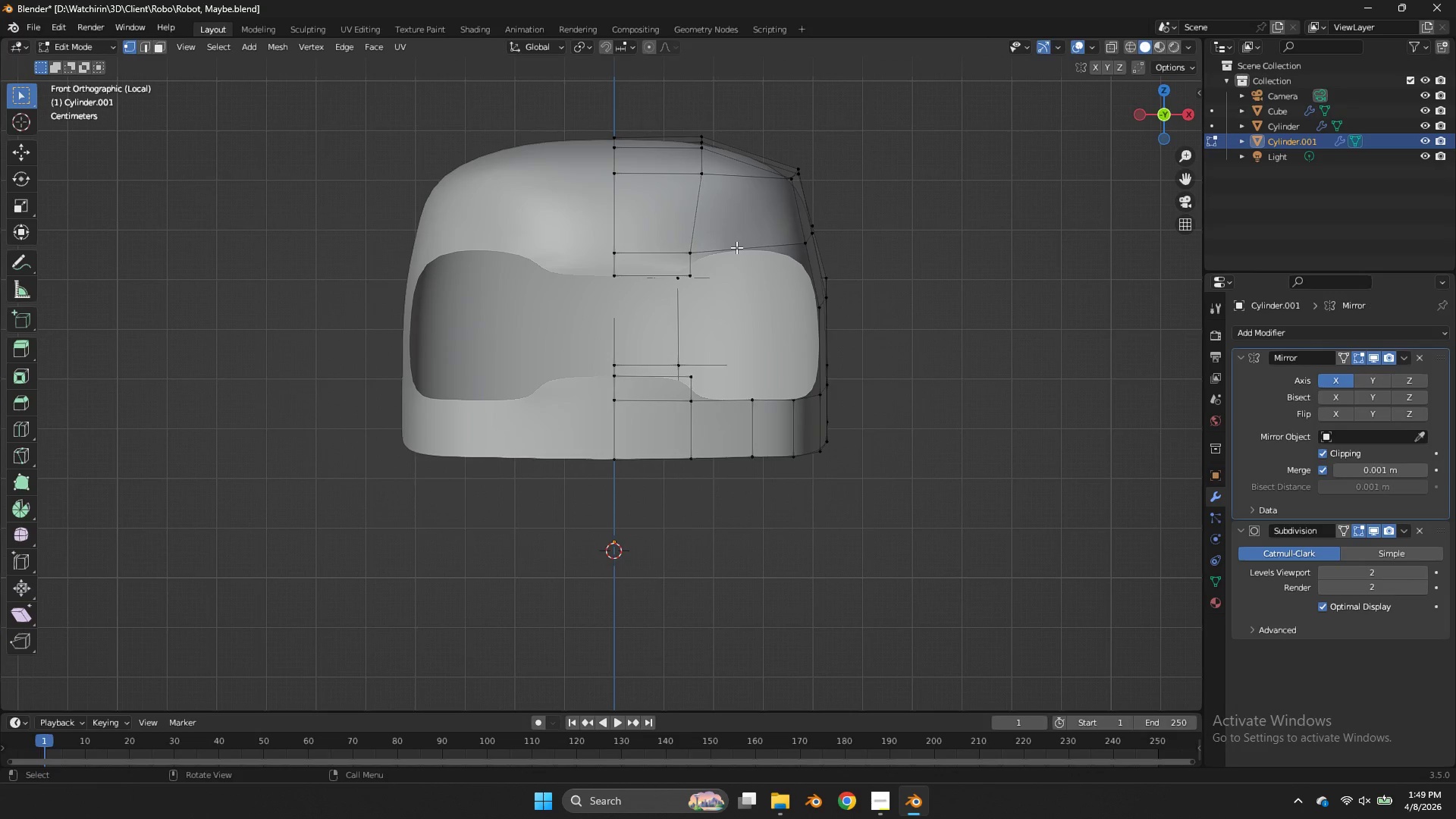 
hold_key(key=AltLeft, duration=0.55)
left_click([736, 247])
 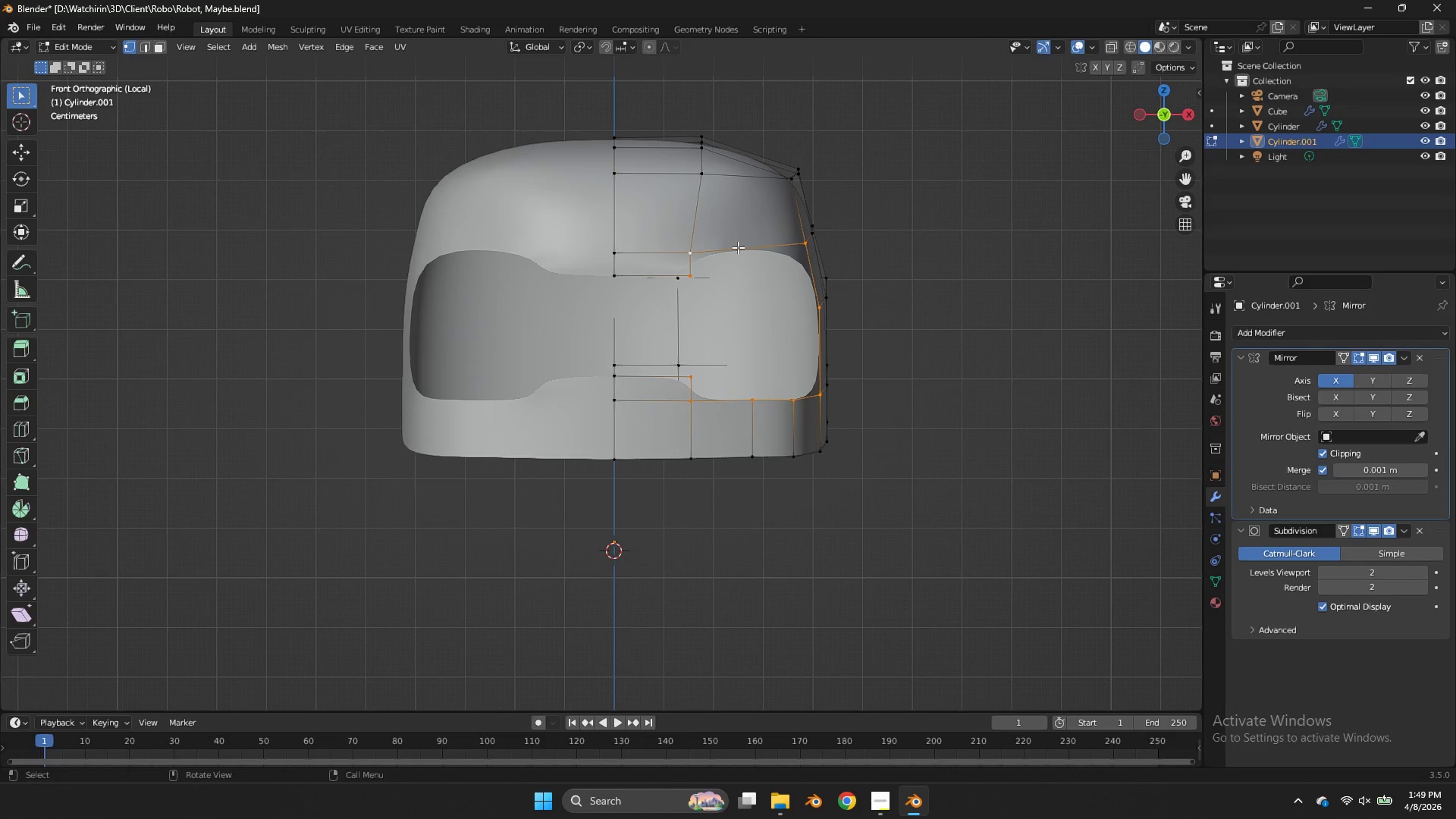 
key(Alt+AltLeft)
 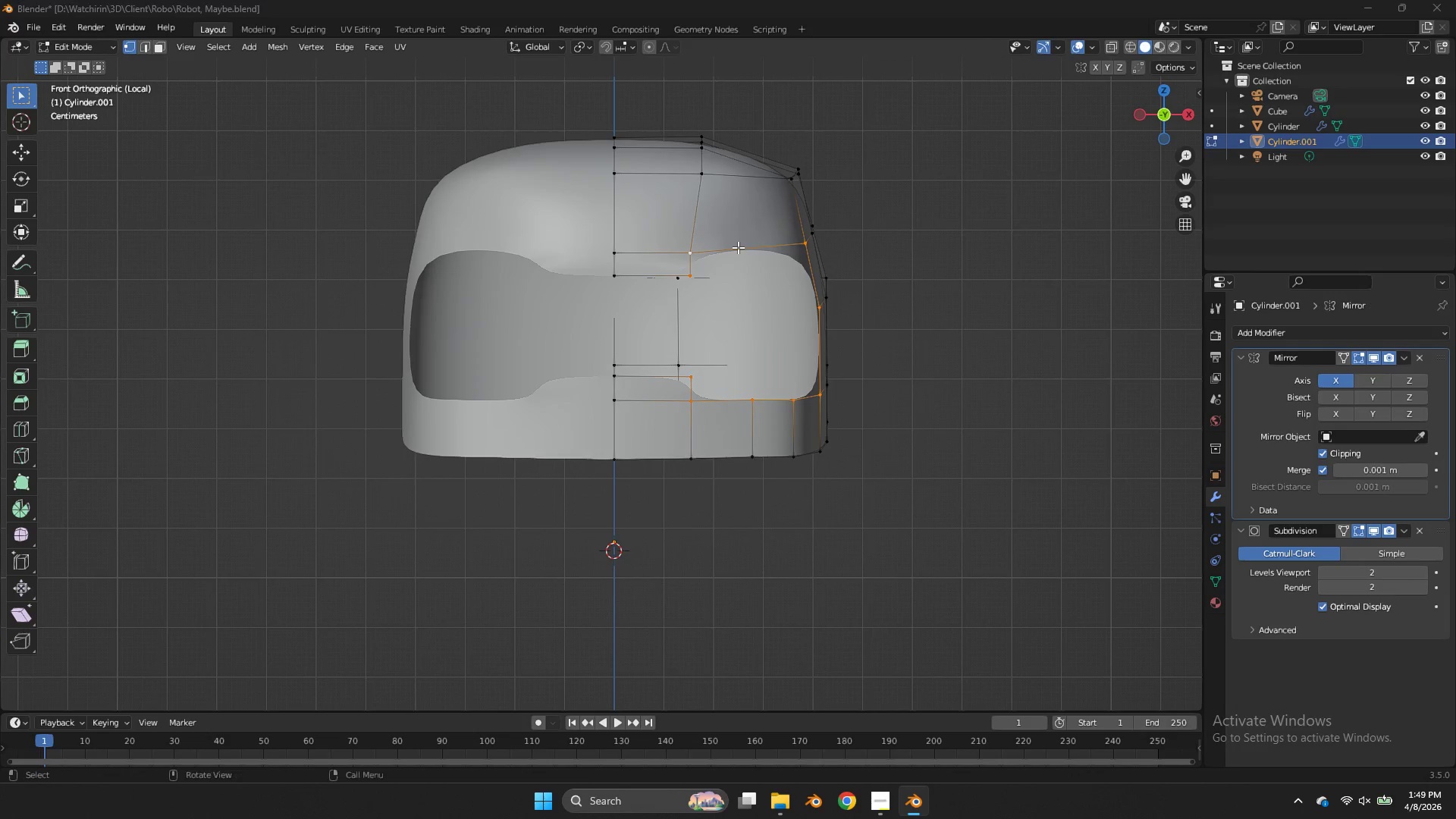 
key(Alt+Tab)
 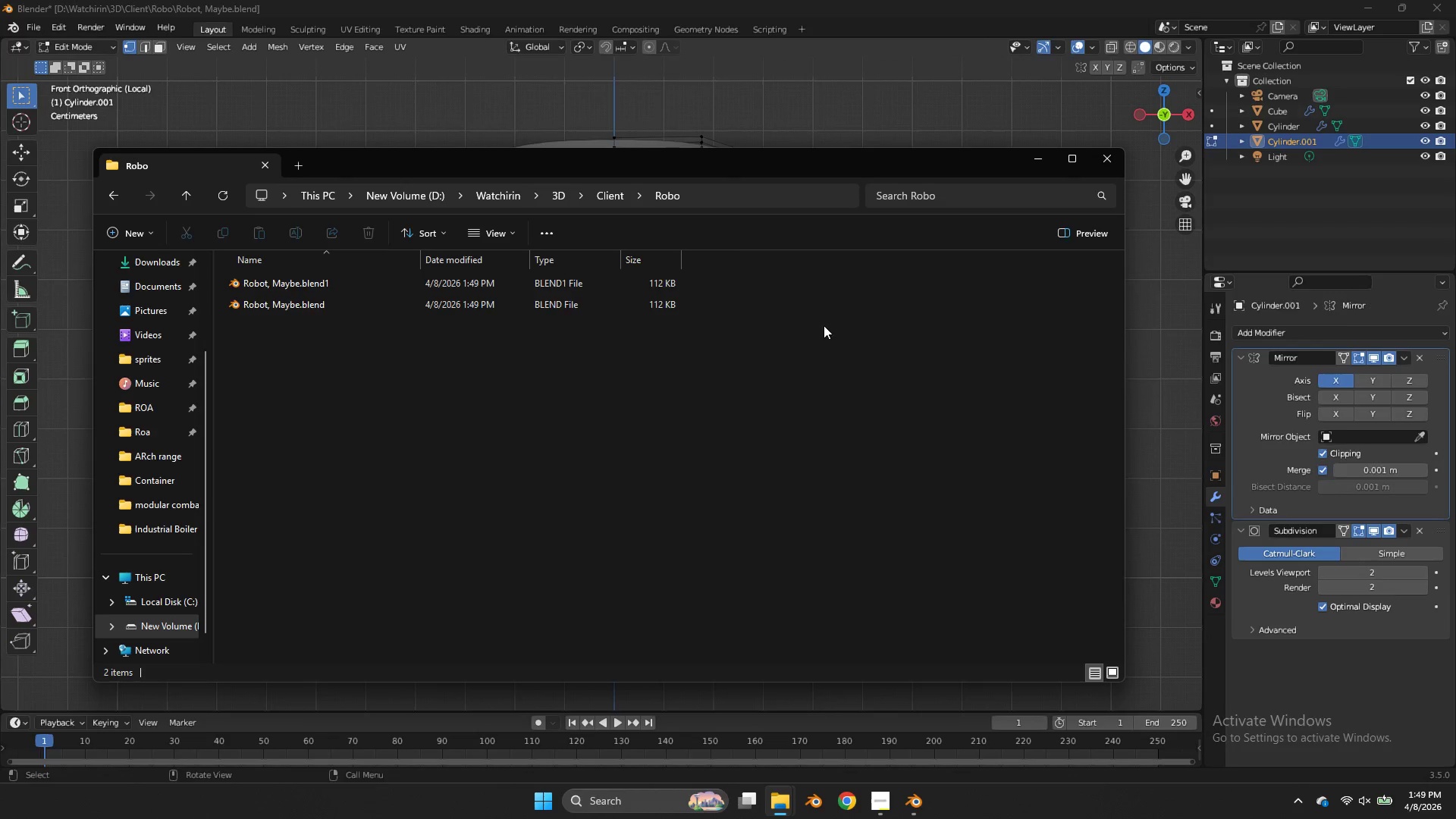 
key(Alt+Tab)
 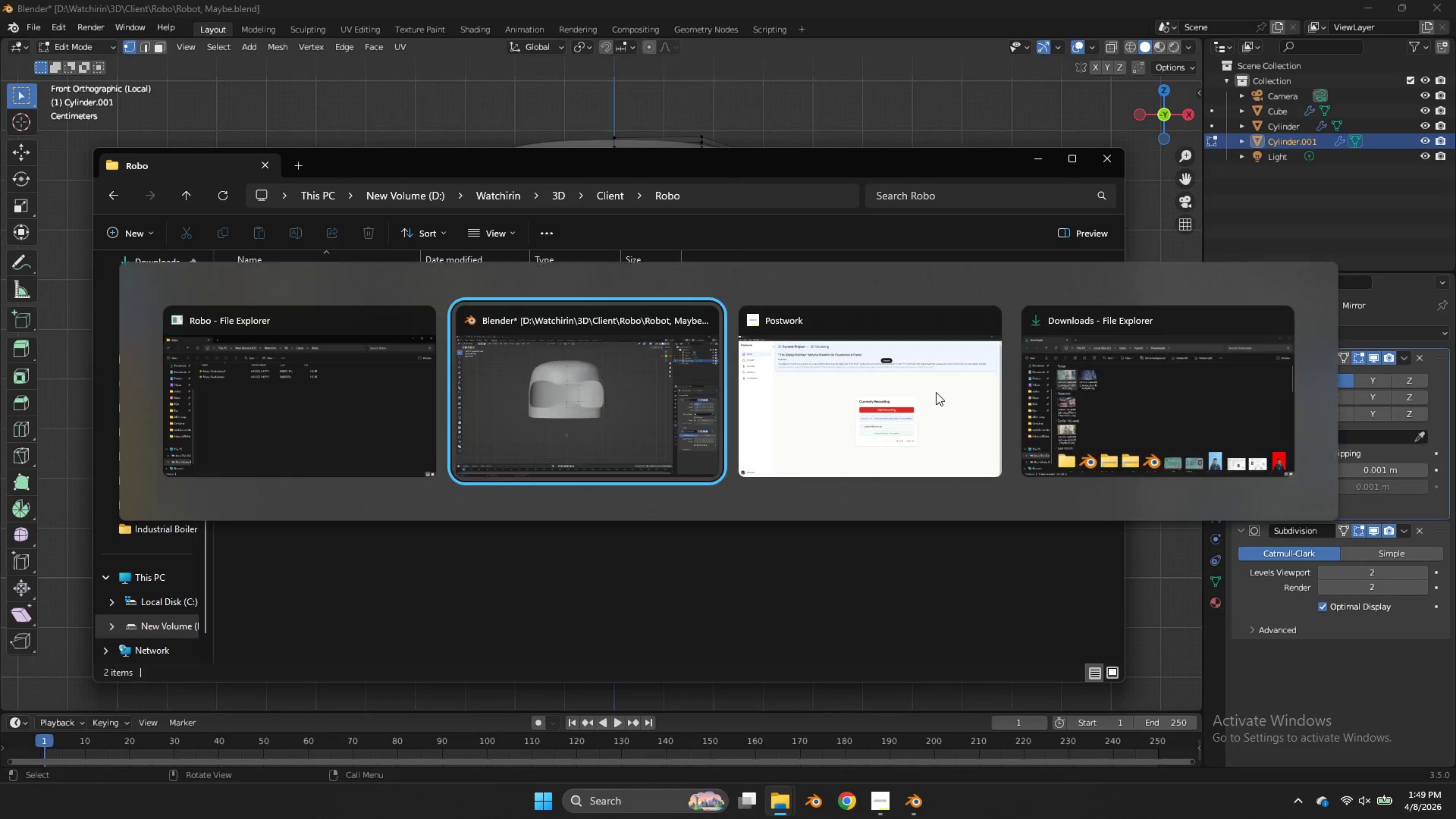 
key(Alt+Tab)